 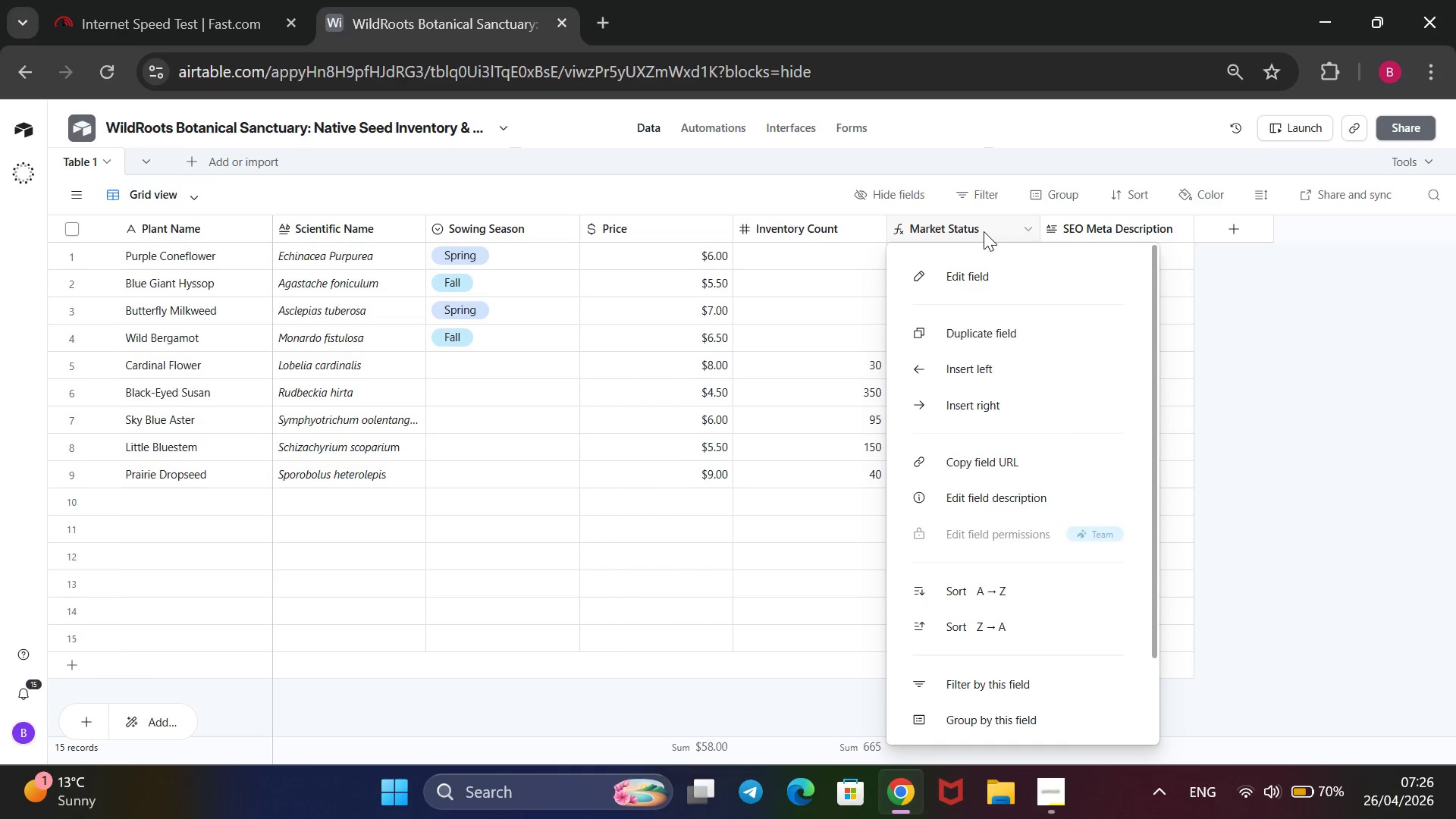 
left_click([981, 284])
 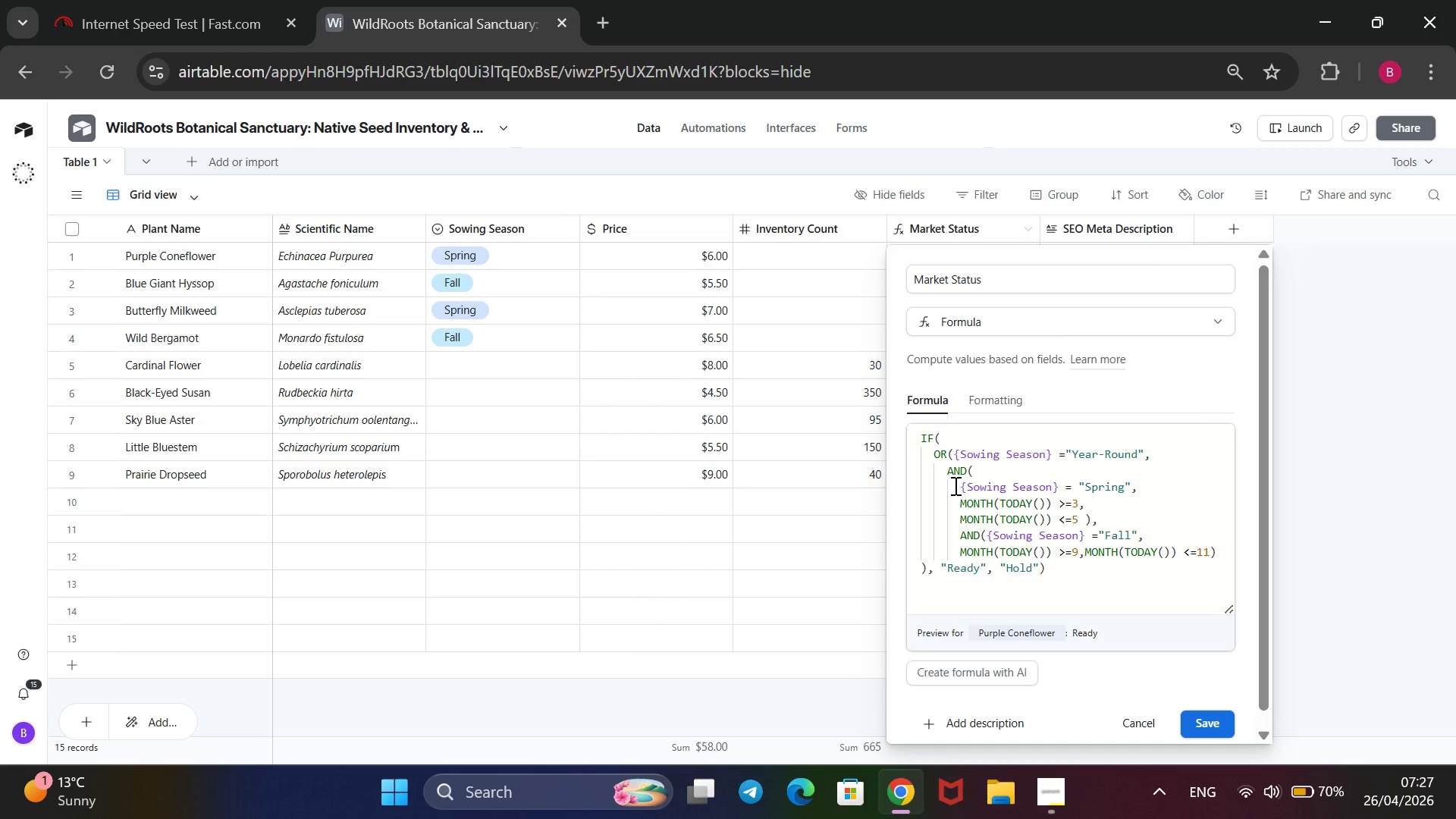 
wait(49.27)
 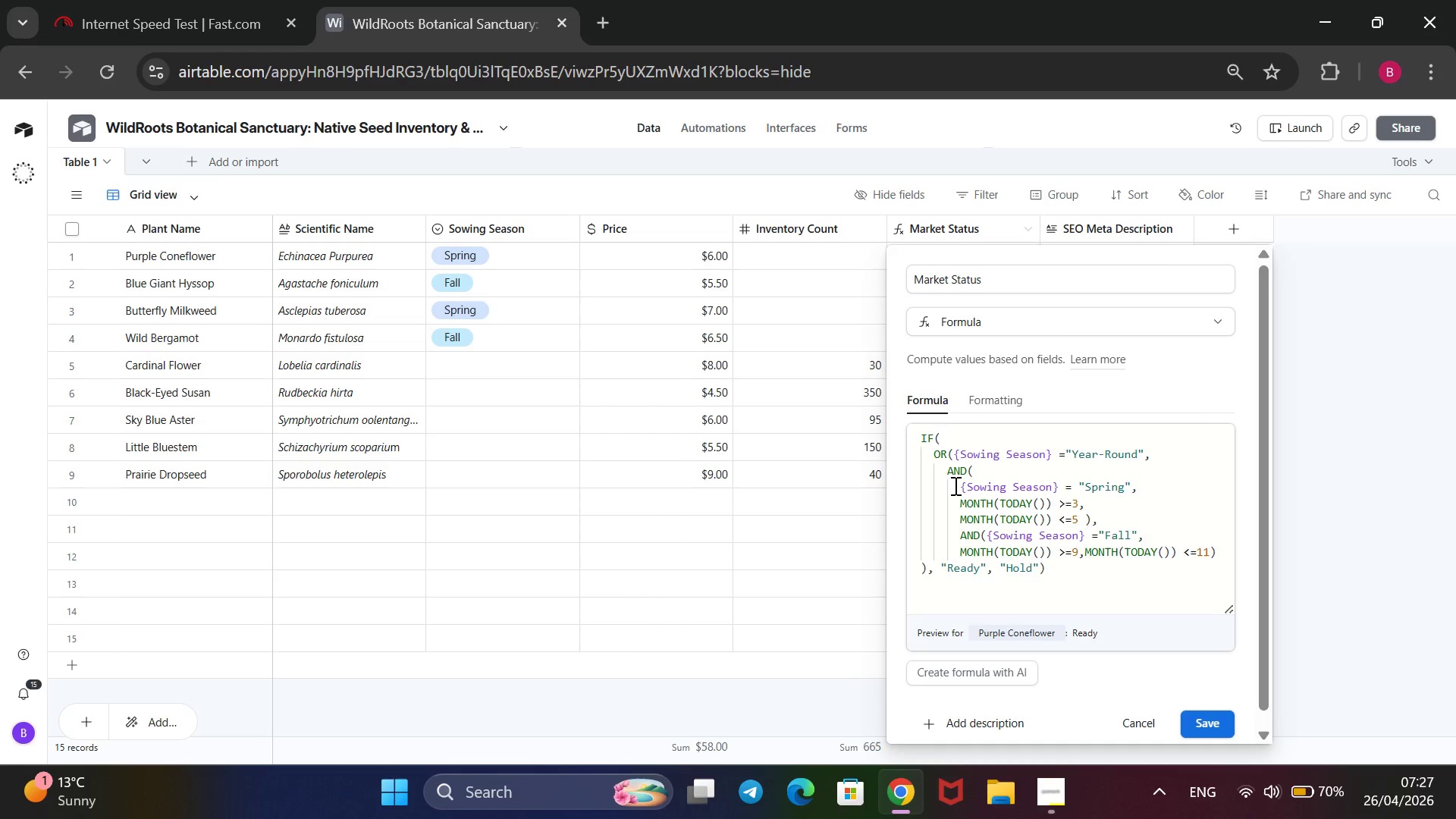 
mouse_move([956, 438])
 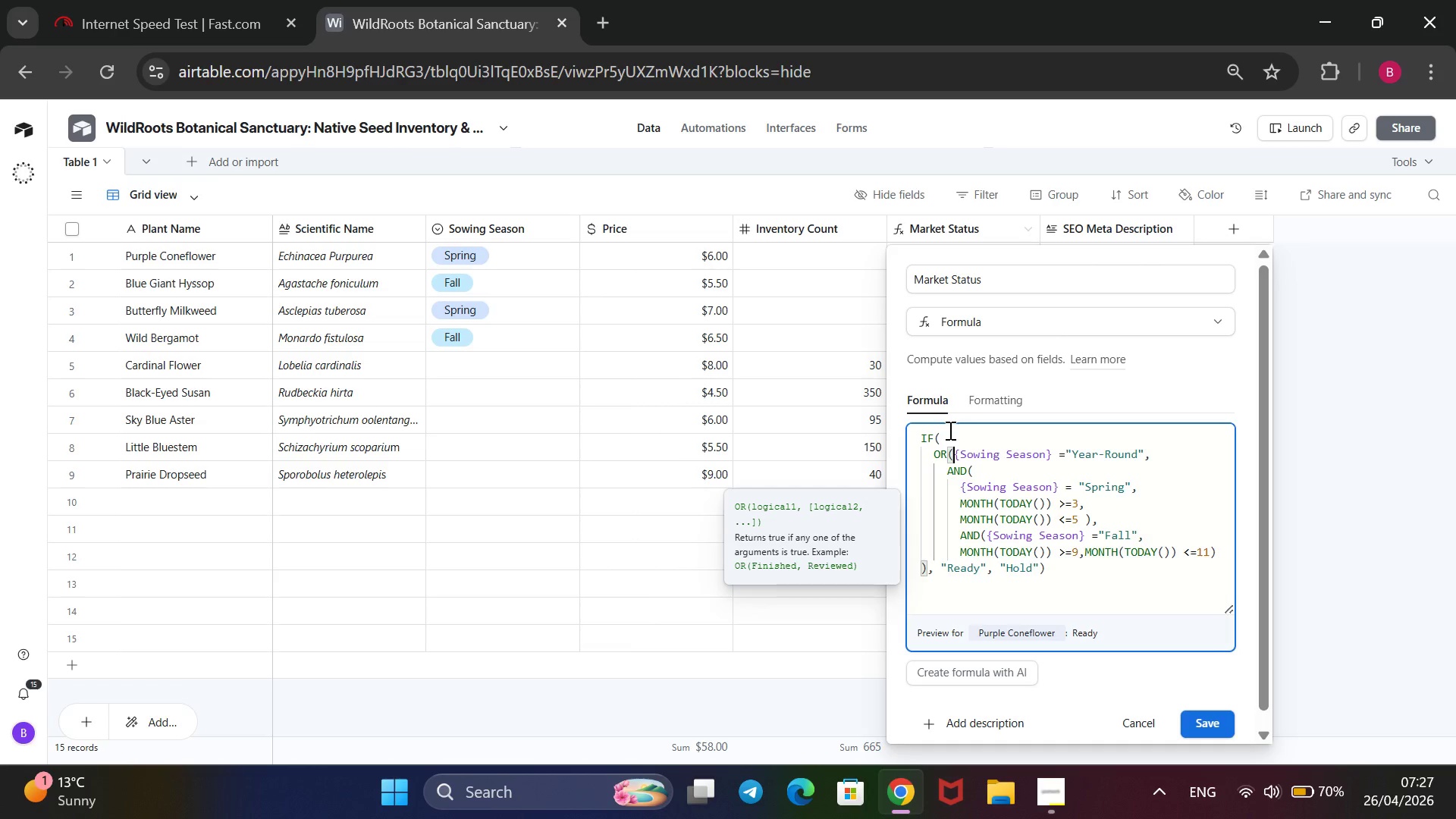 
left_click([949, 430])
 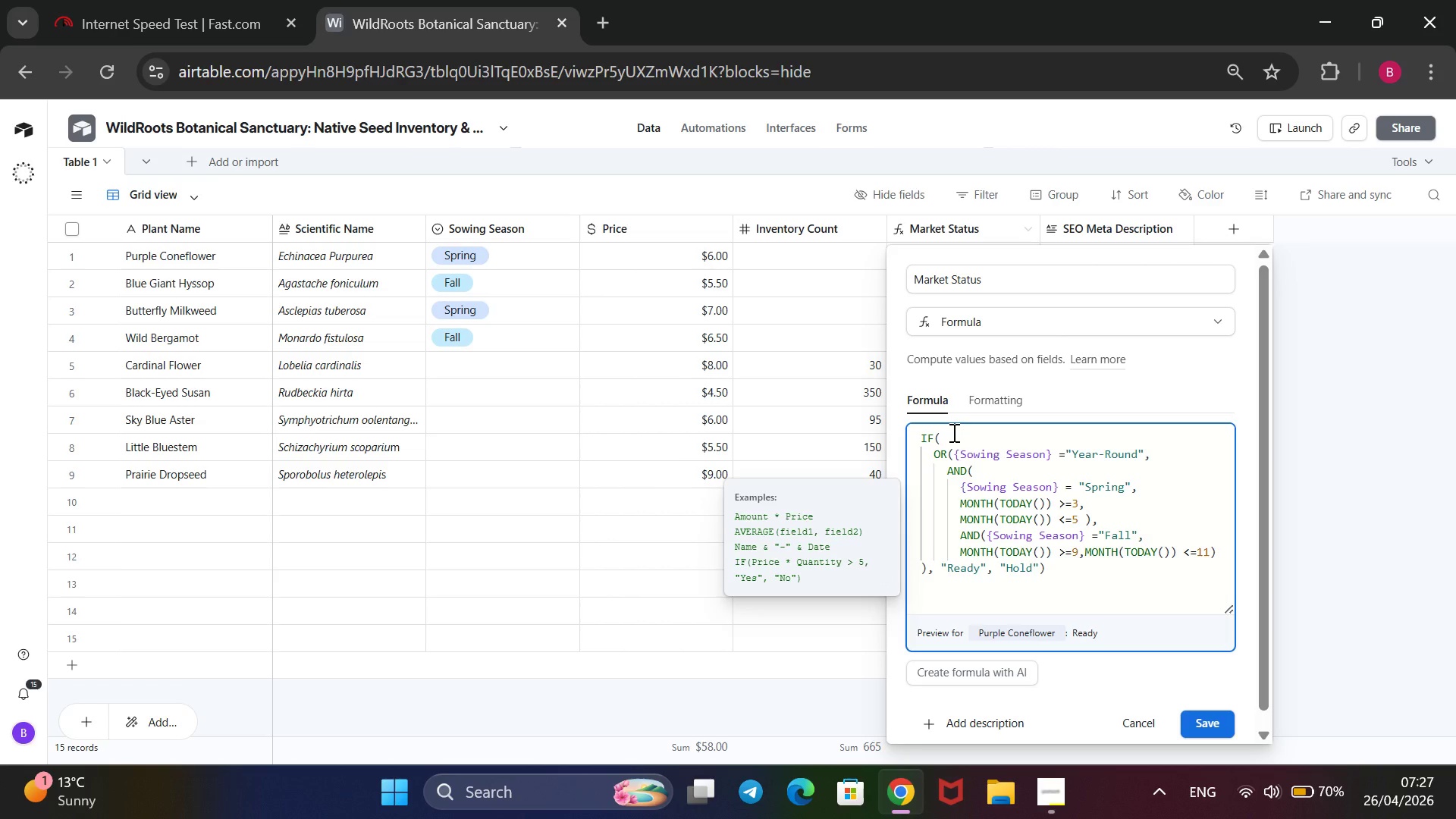 
left_click([952, 432])
 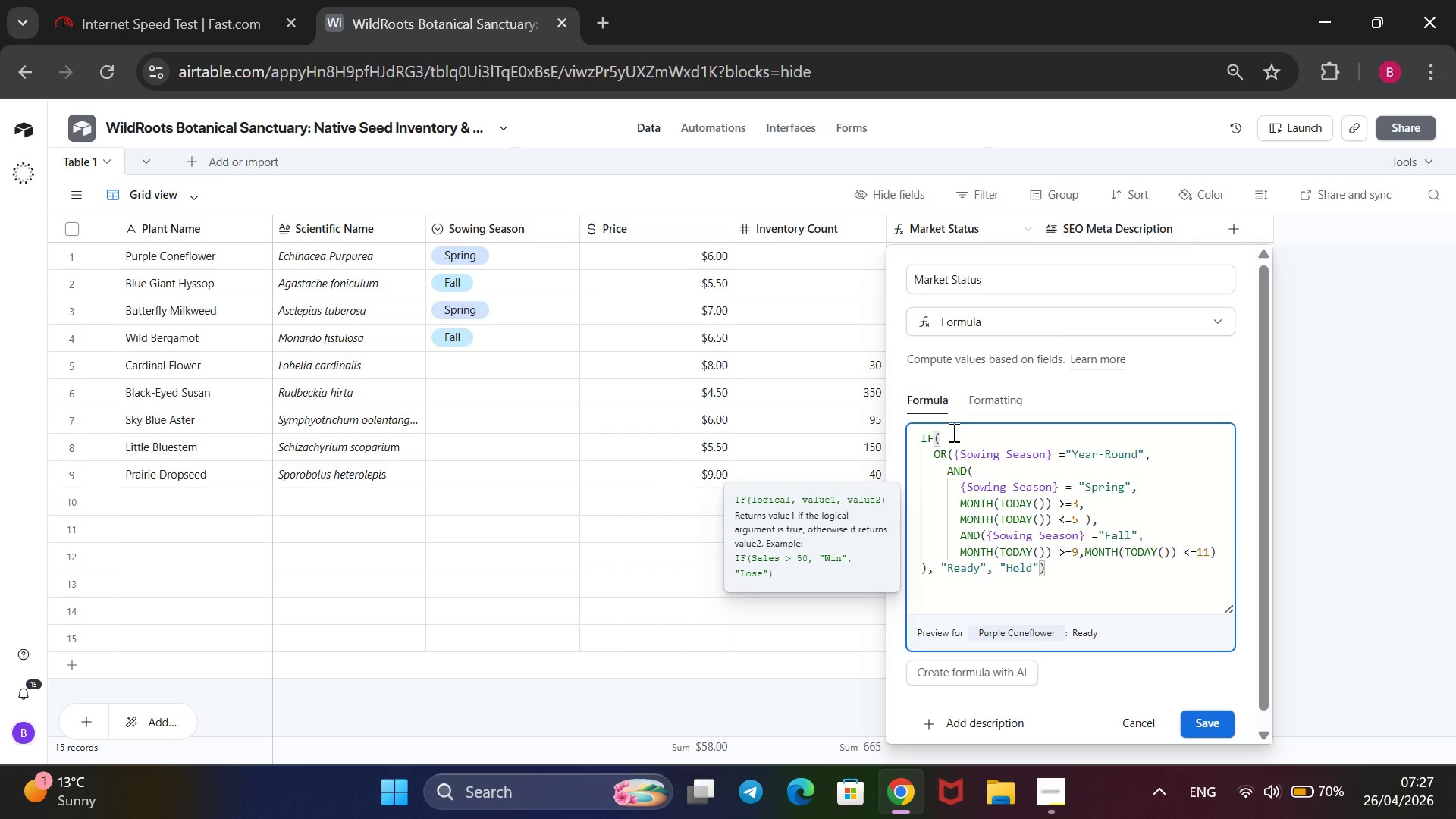 
key(Enter)
 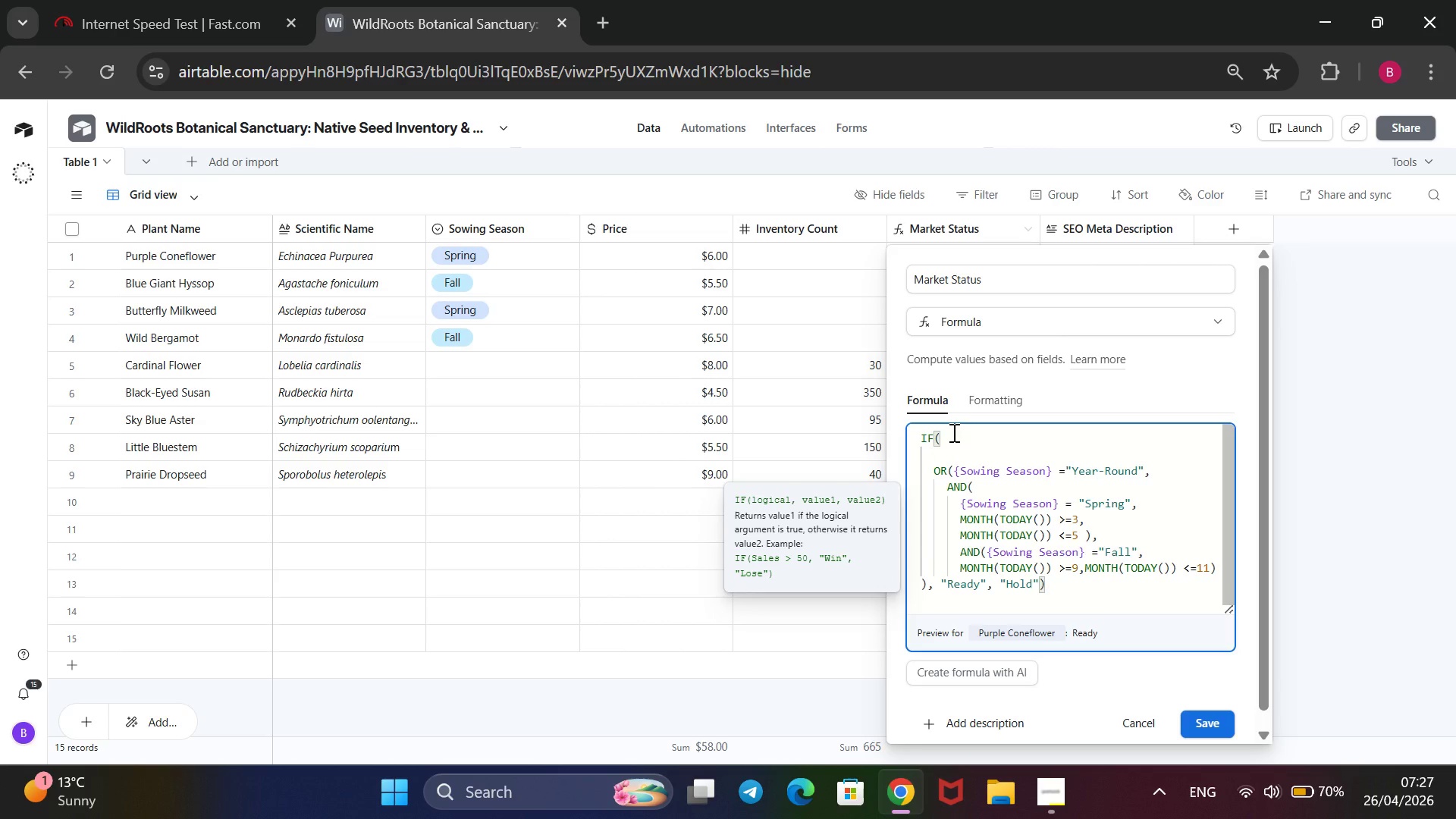 
type(AND()
 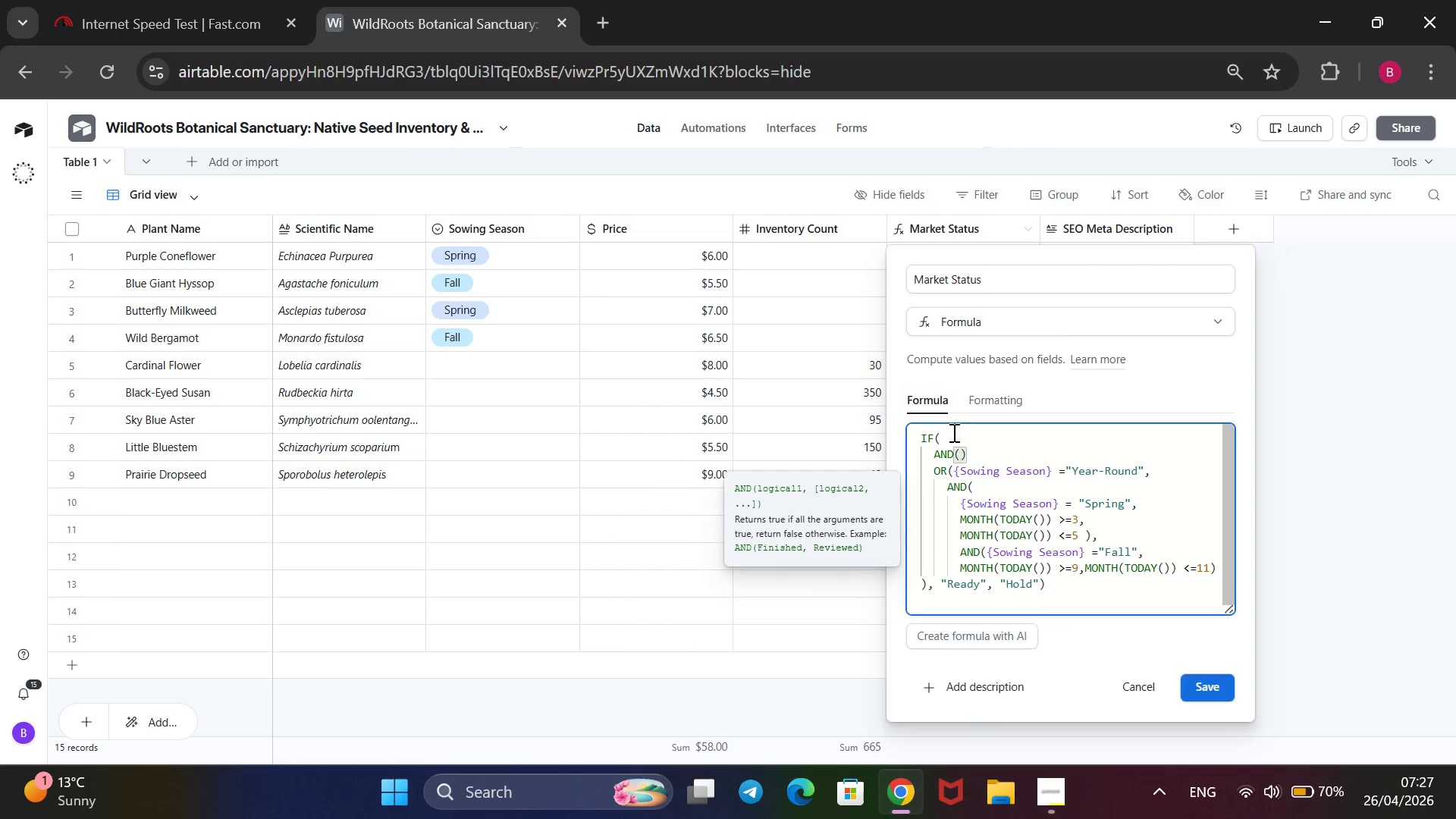 
key(ArrowRight)
 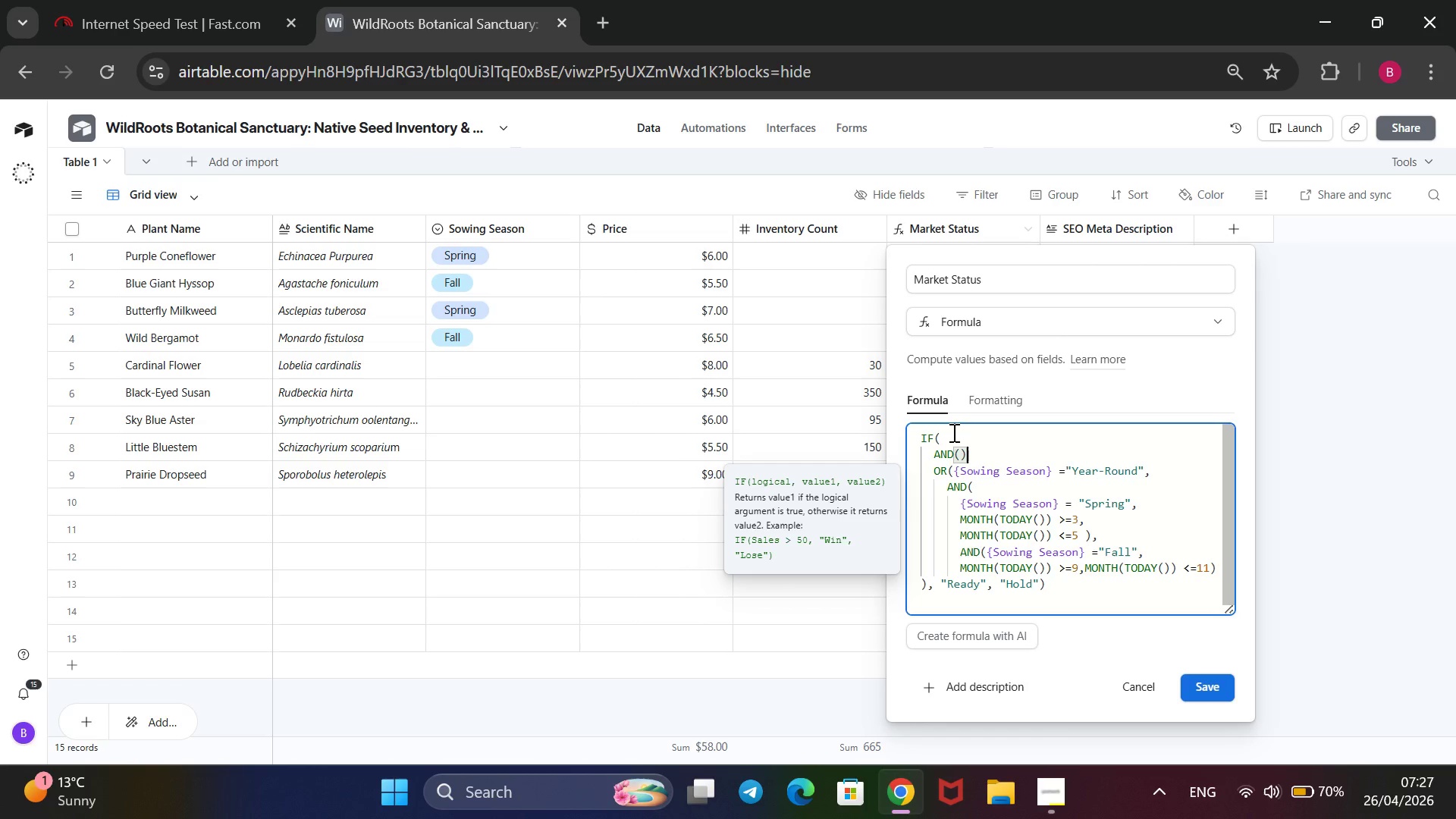 
key(Backspace)
 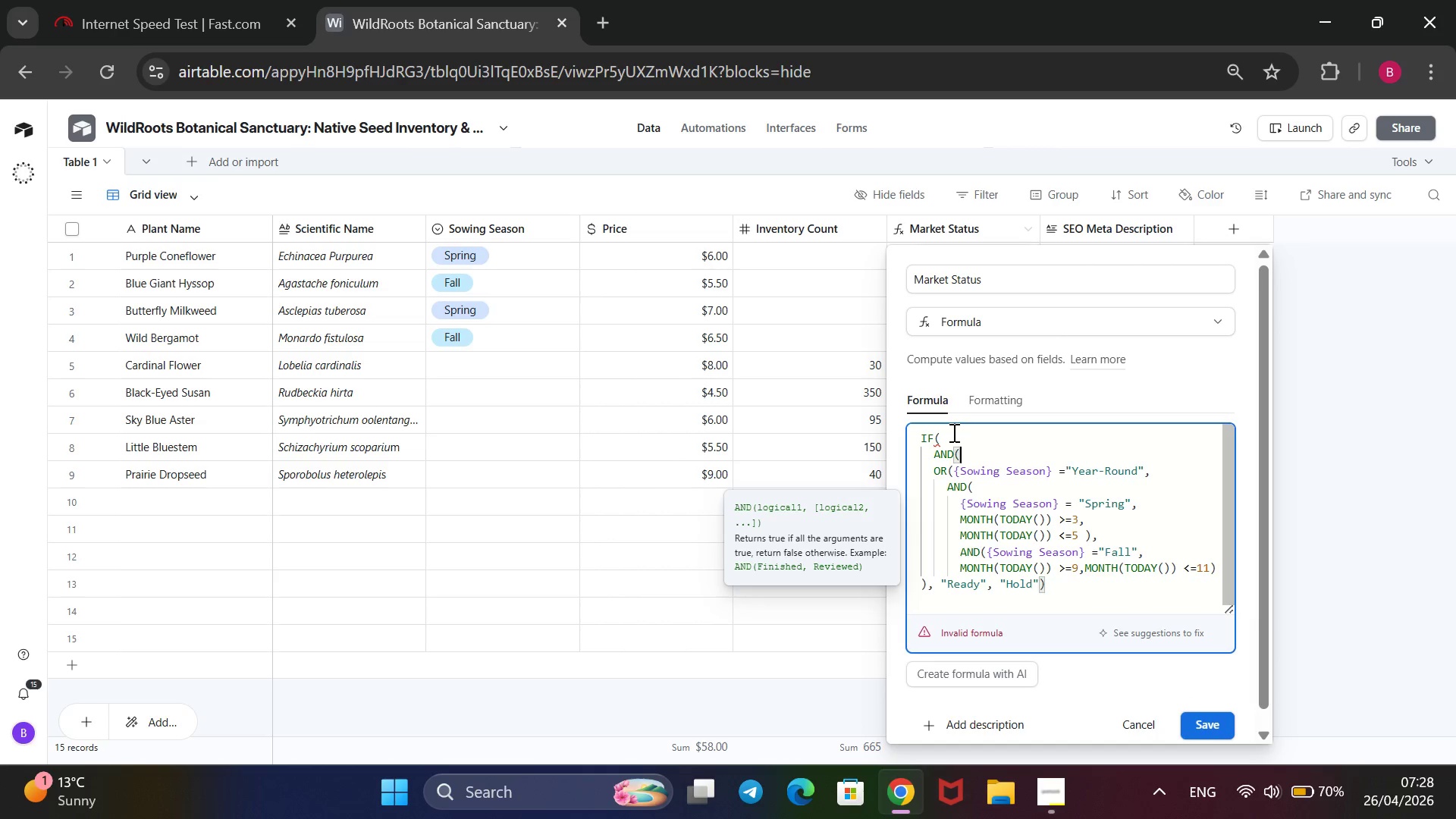 
key(Enter)
 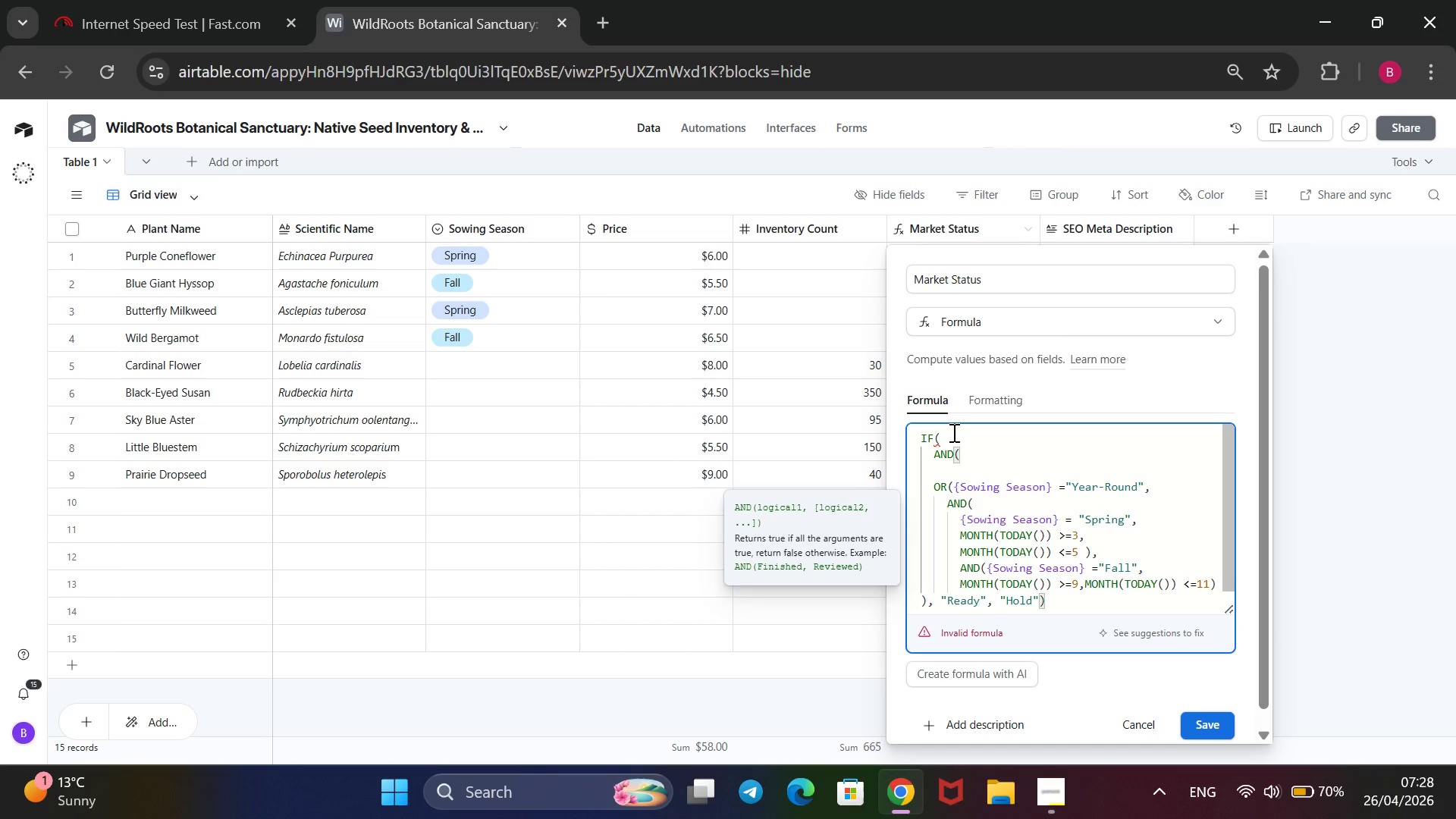 
key(Shift+BracketLeft)
 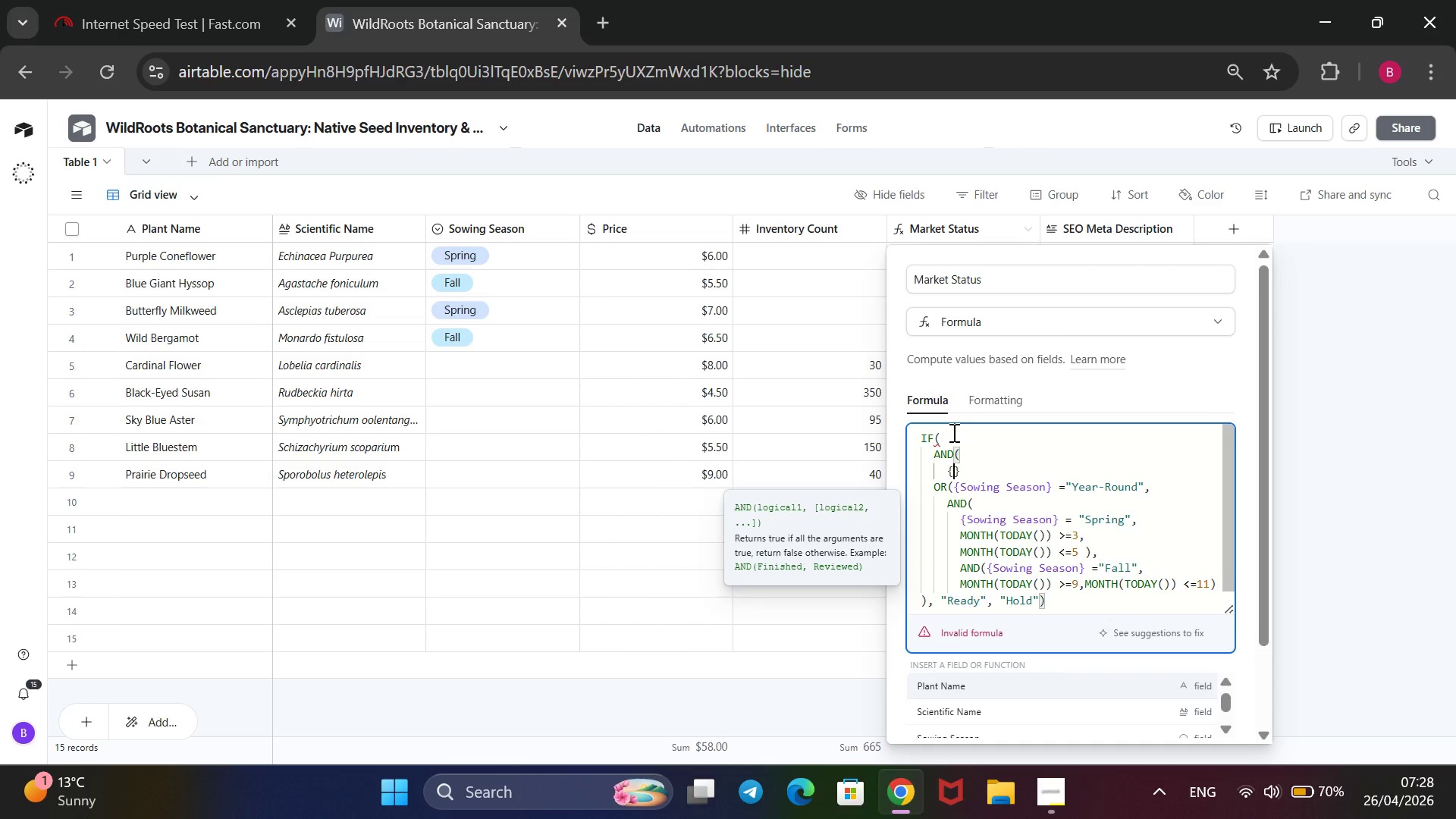 
key(ArrowDown)
 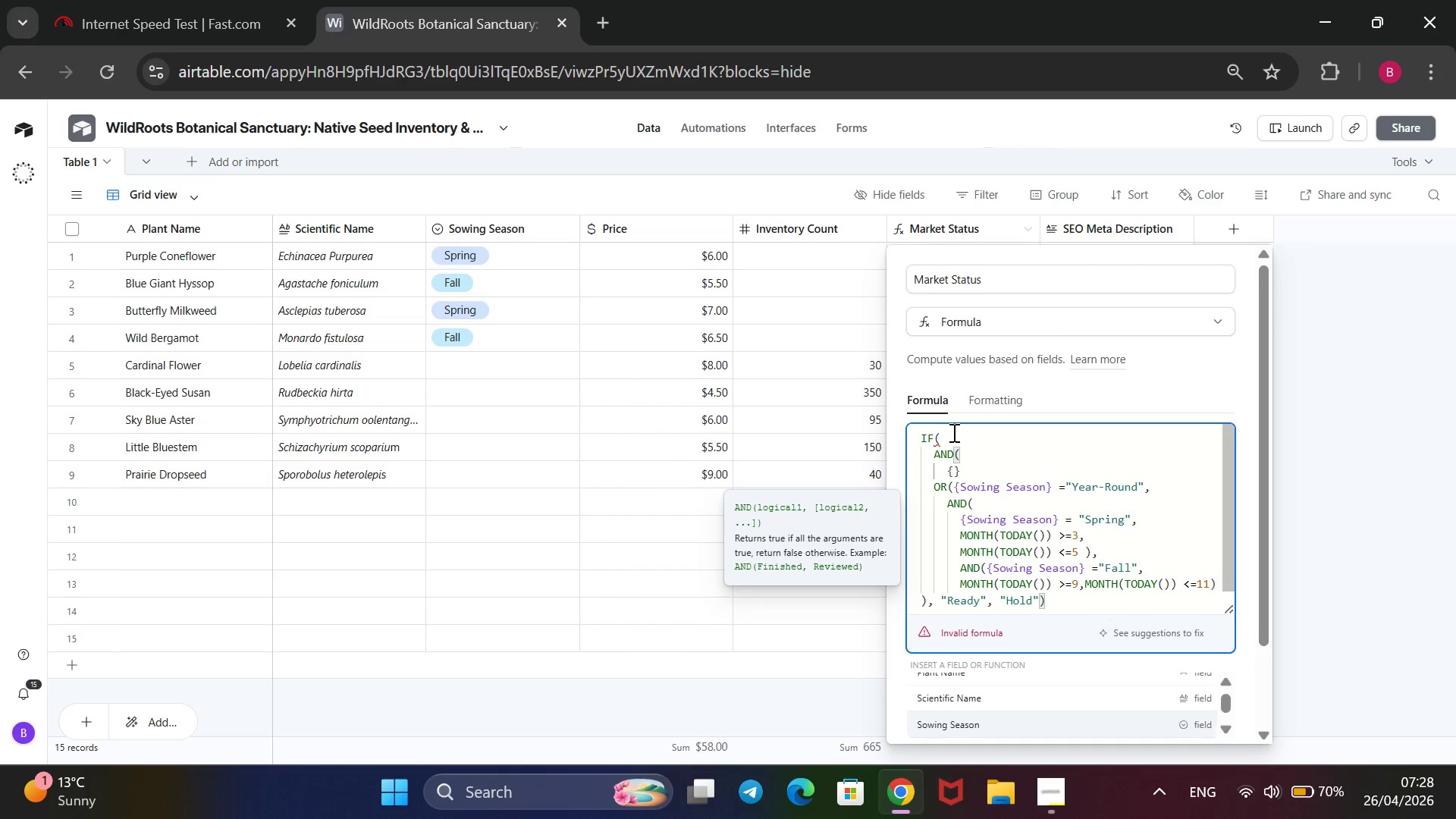 
key(ArrowDown)
 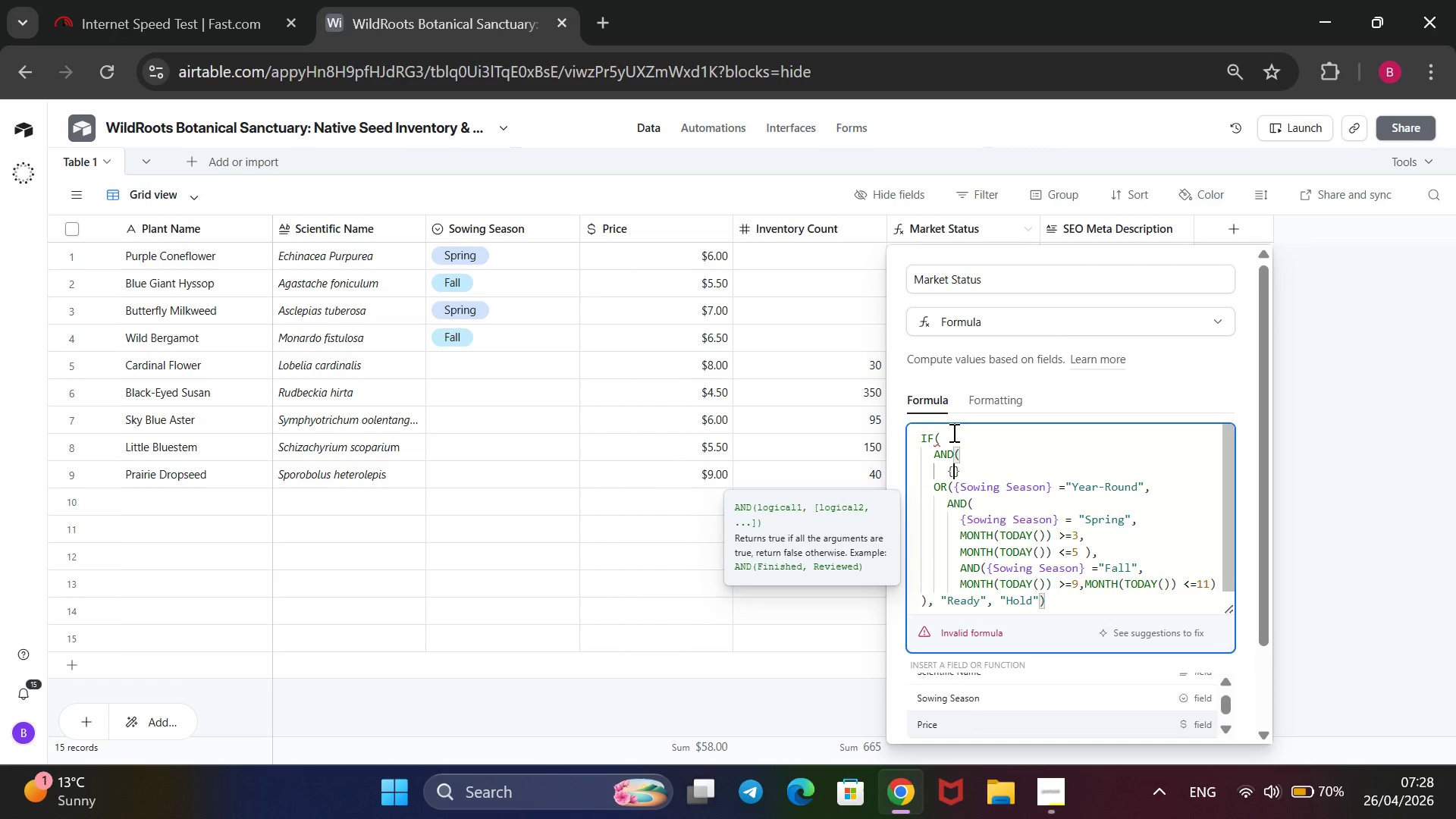 
key(ArrowDown)
 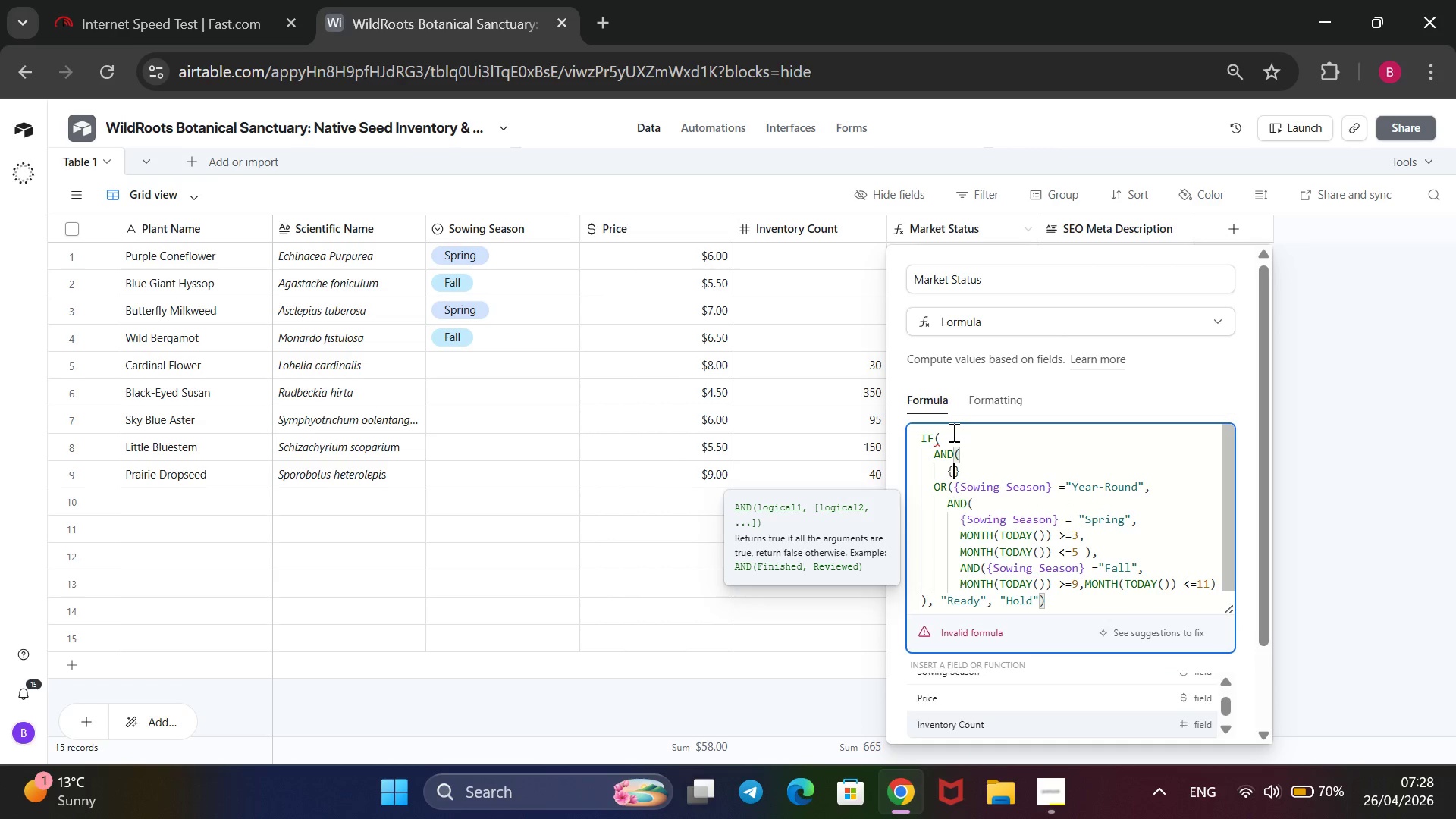 
key(ArrowDown)
 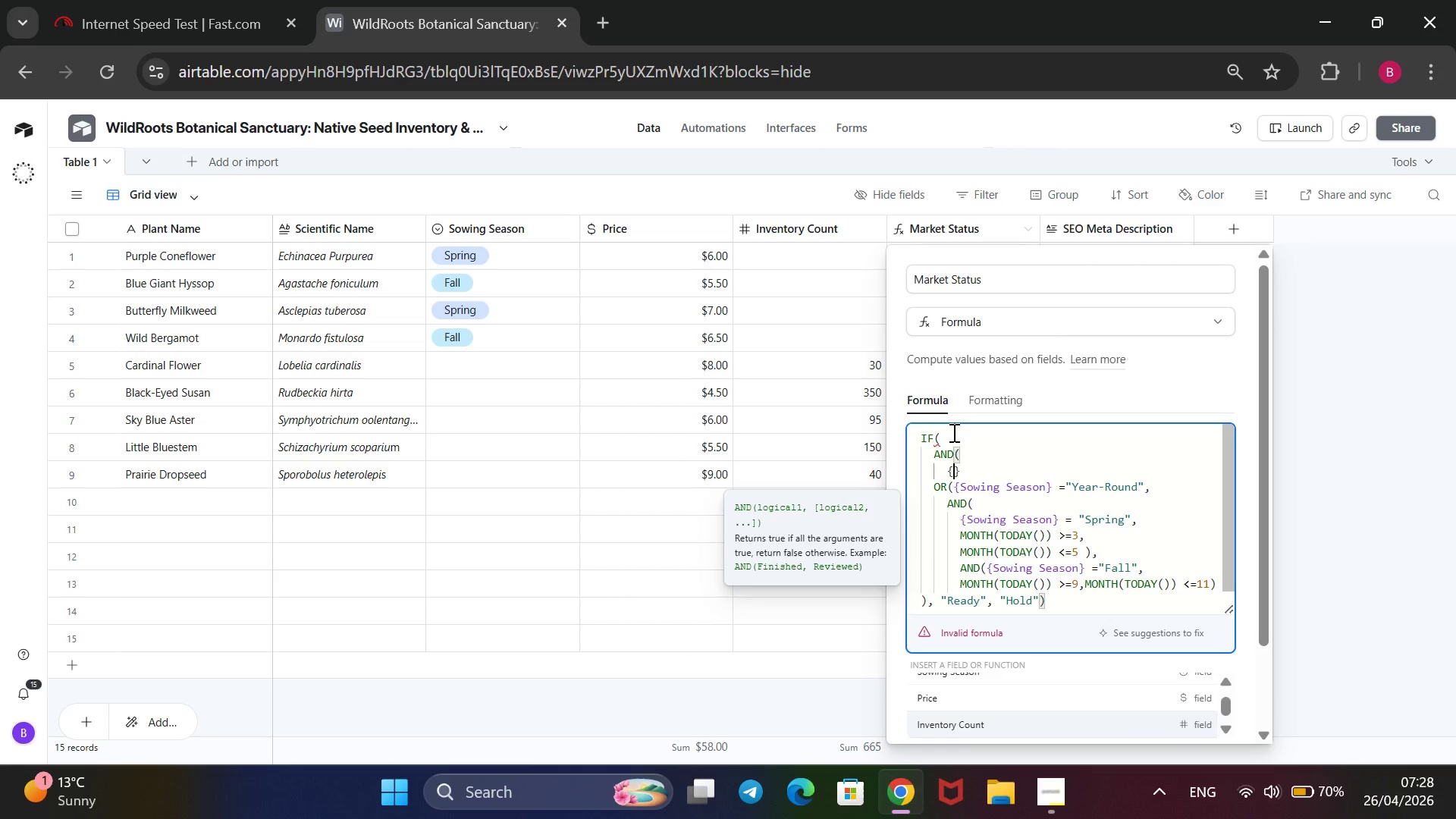 
key(Enter)
 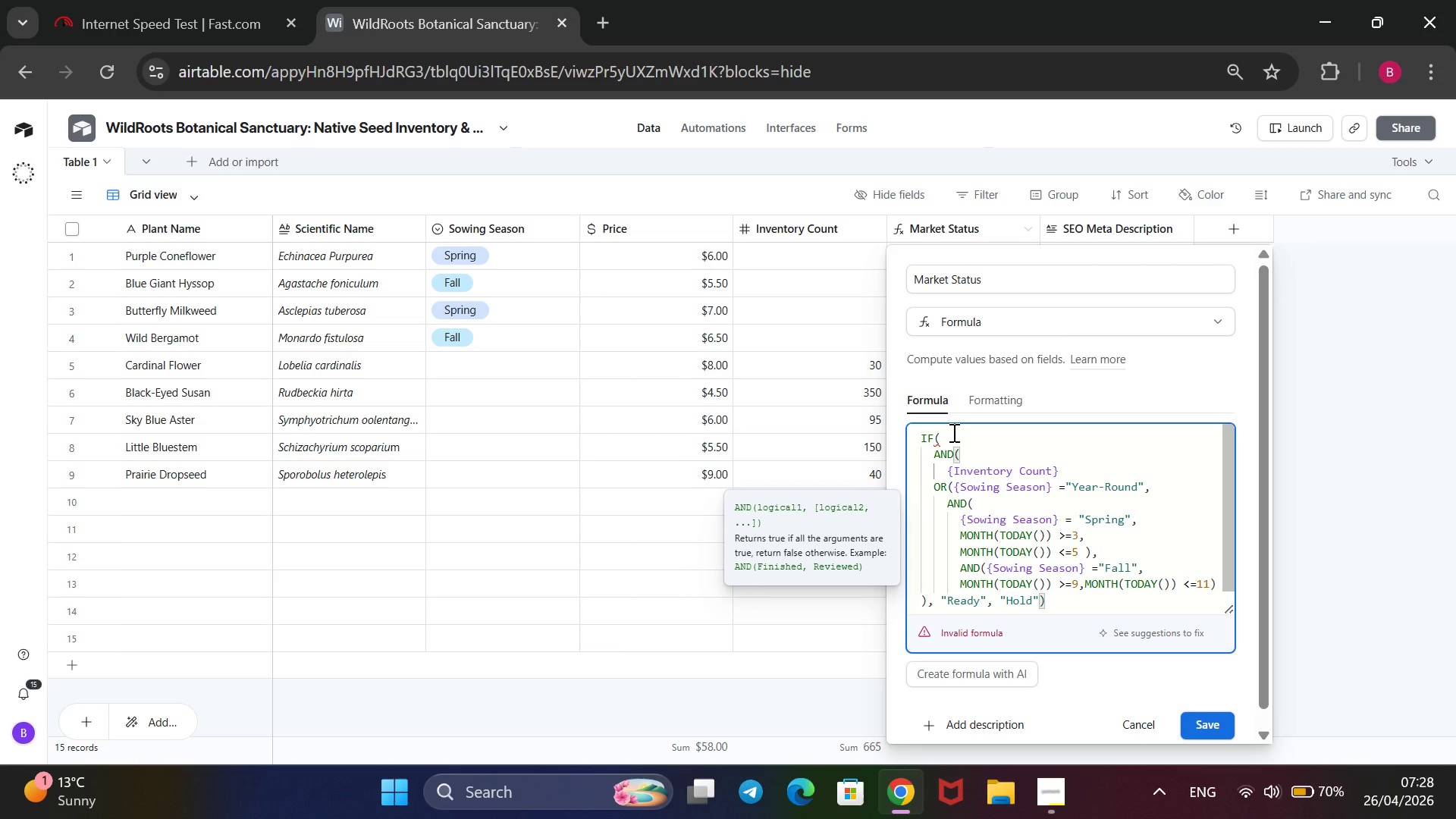 
type( > 50,)
 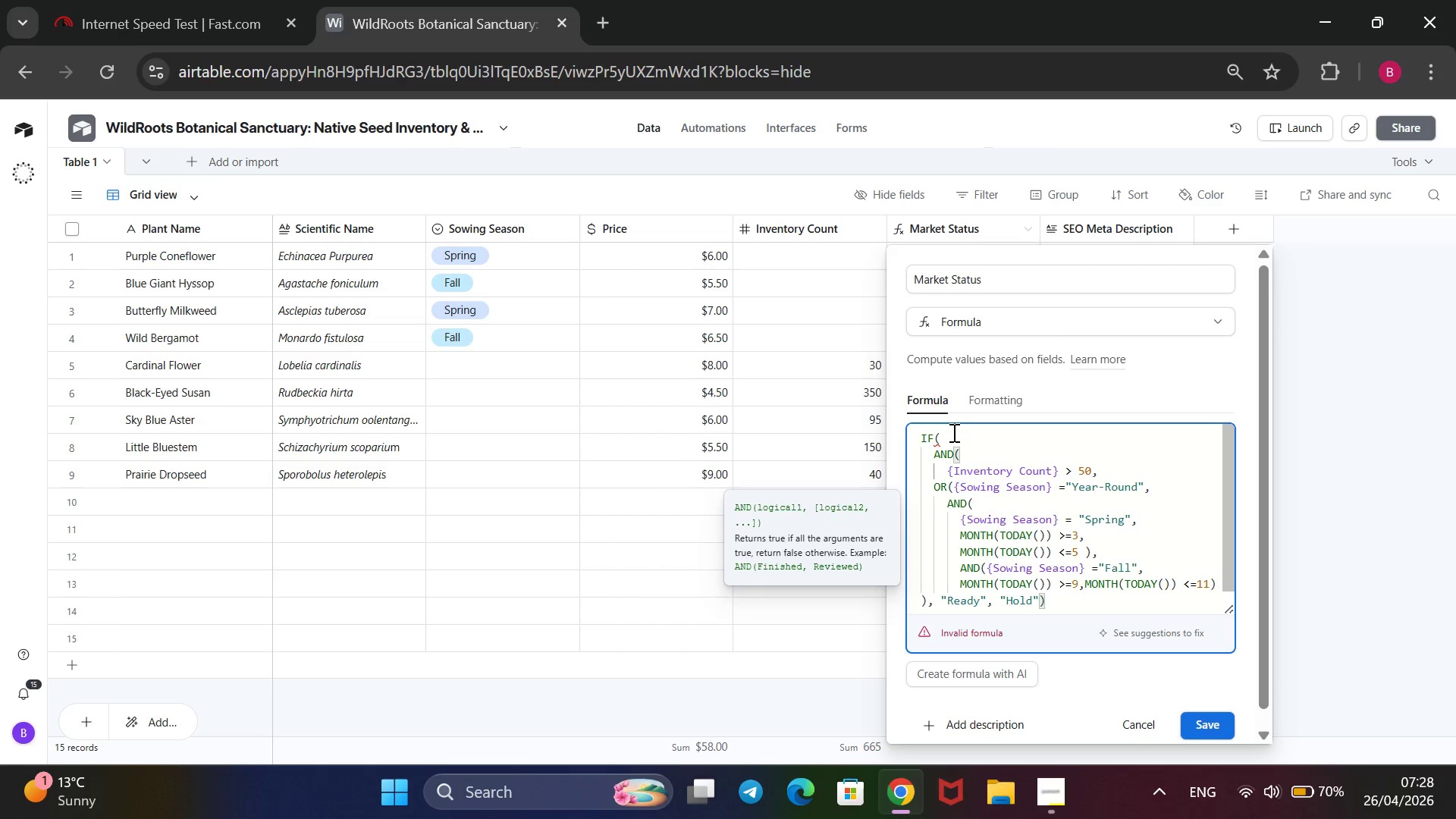 
scroll: coordinate [952, 432], scroll_direction: down, amount: 2.0
 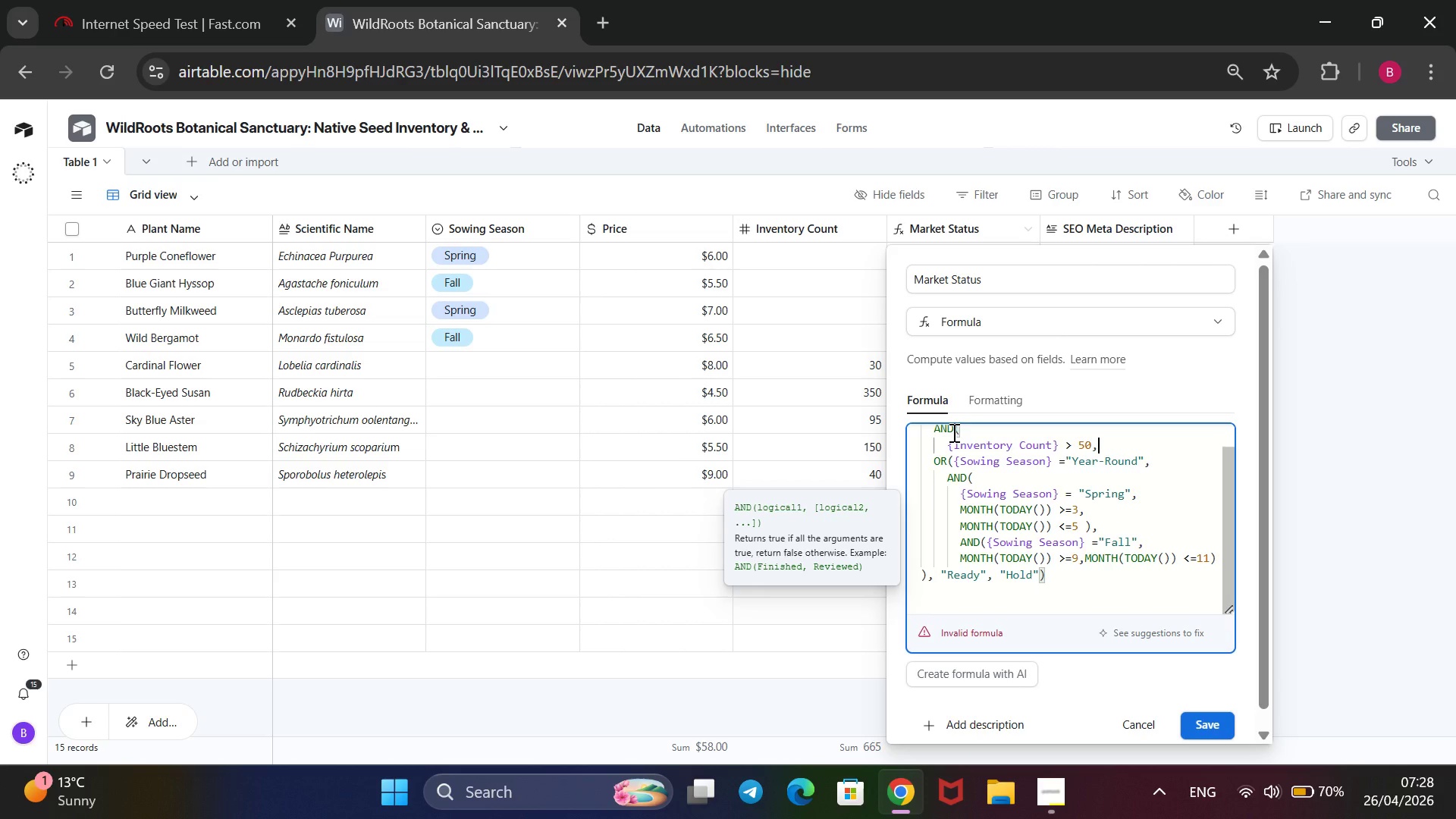 
wait(8.97)
 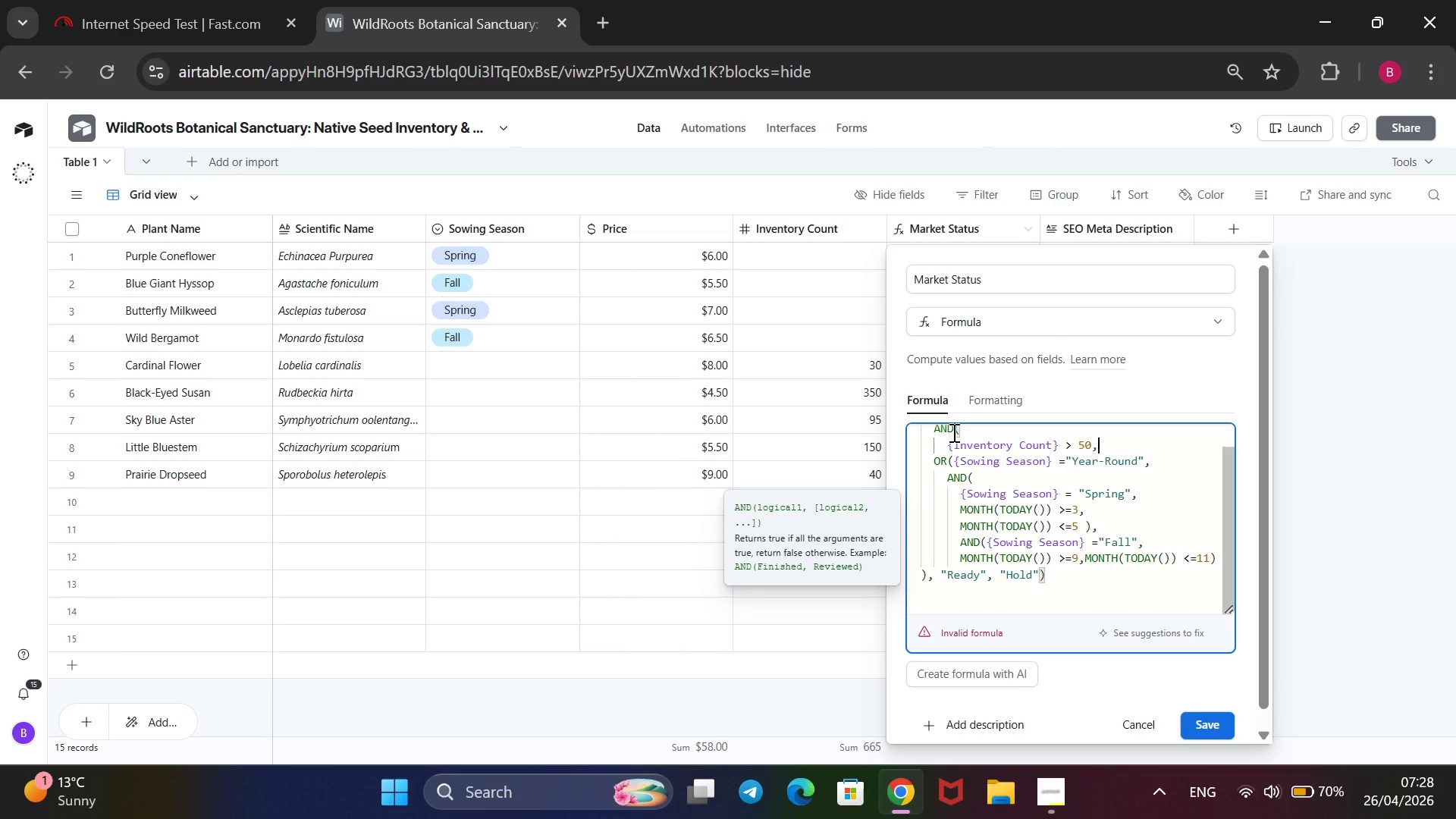 
left_click([927, 576])
 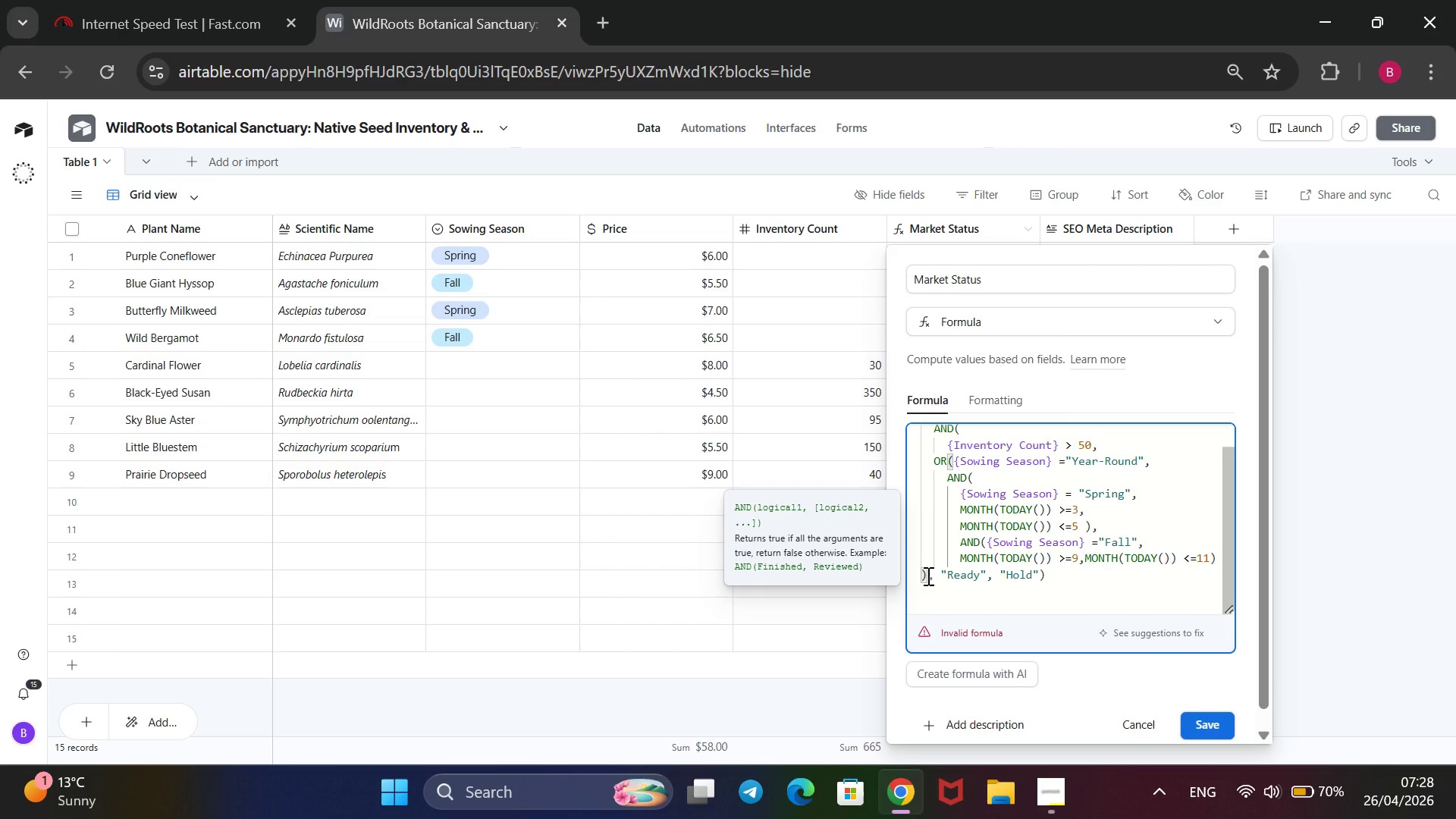 
key(Shift+0)
 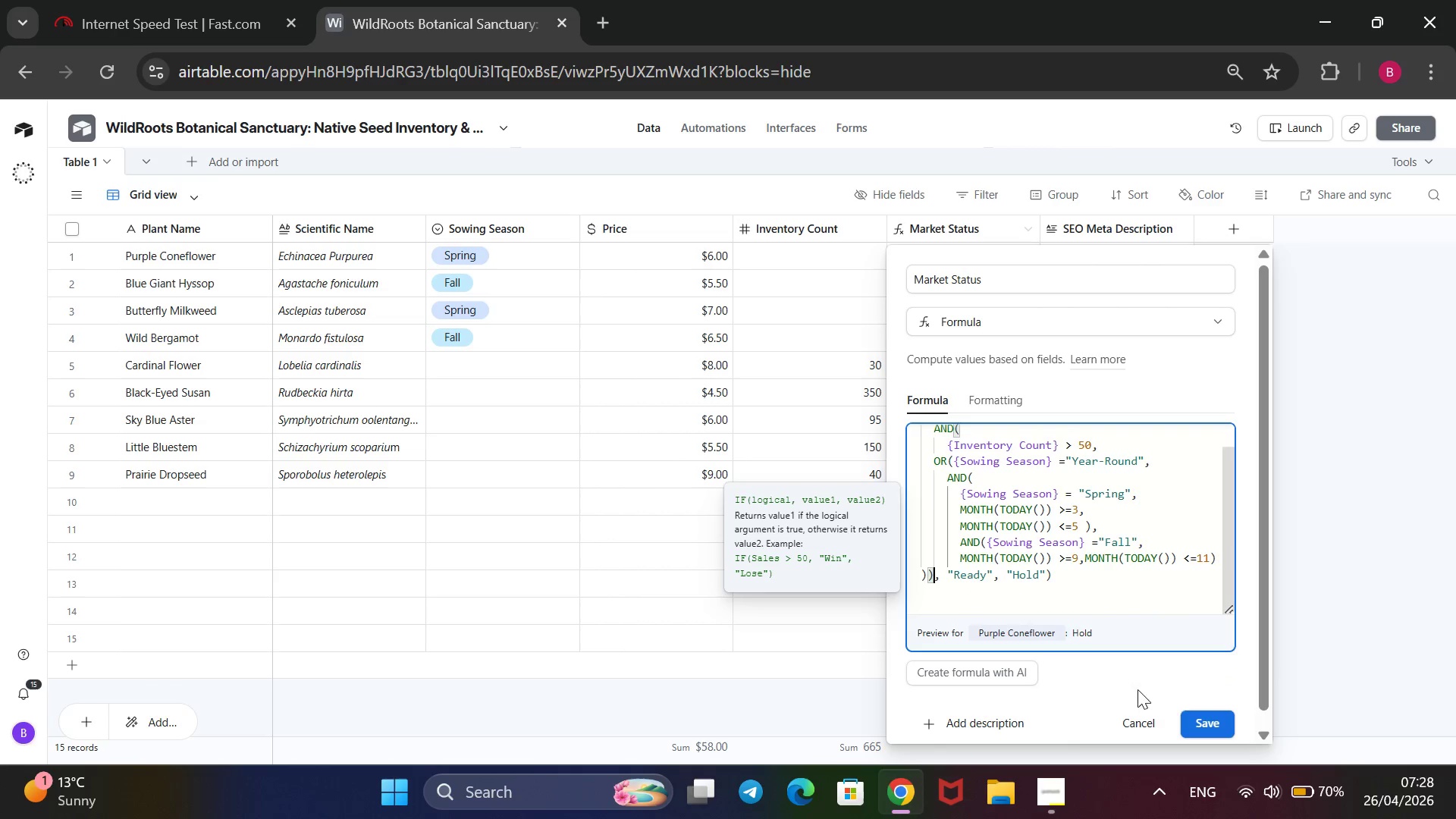 
left_click([1224, 720])
 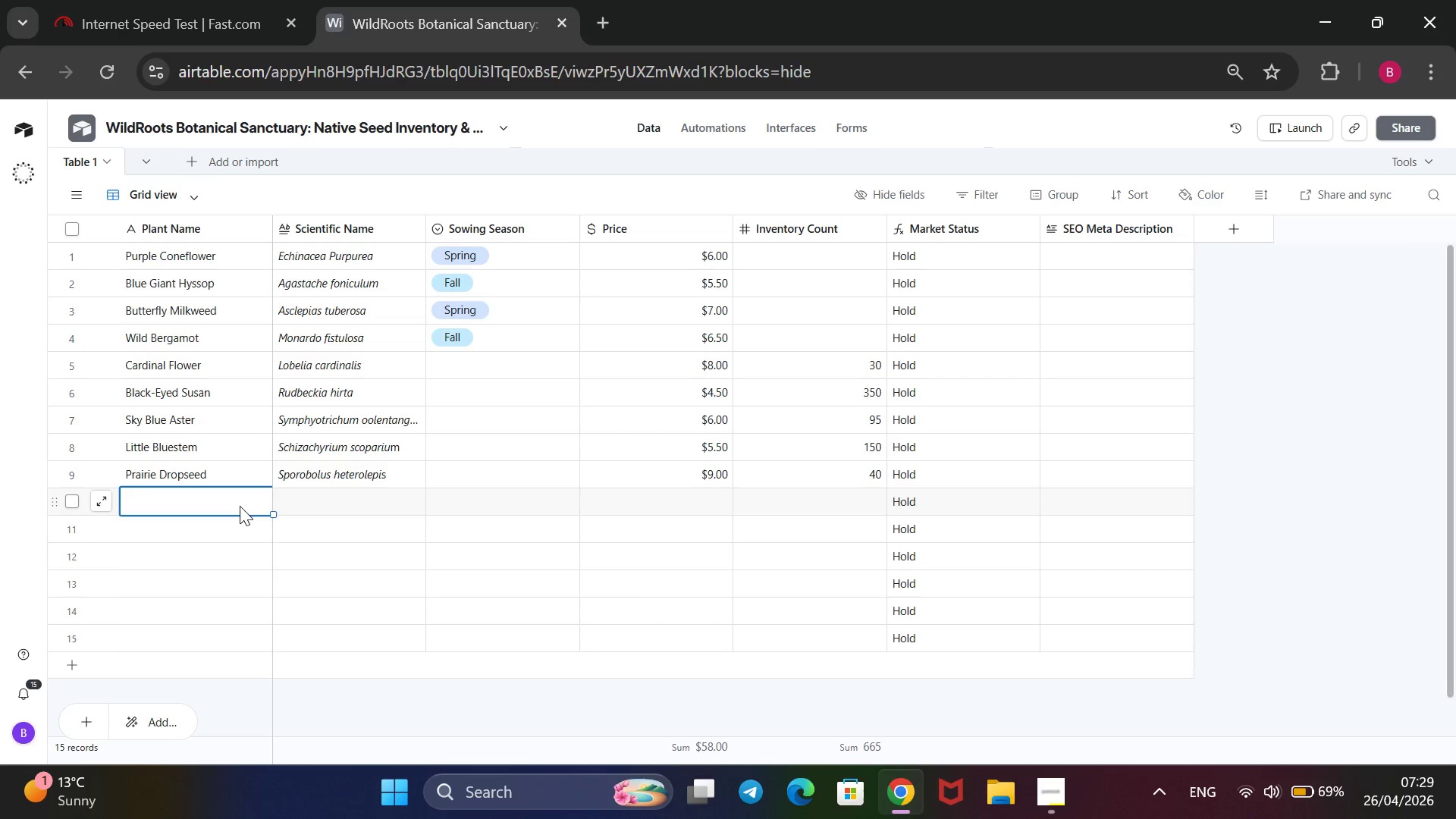 
wait(39.72)
 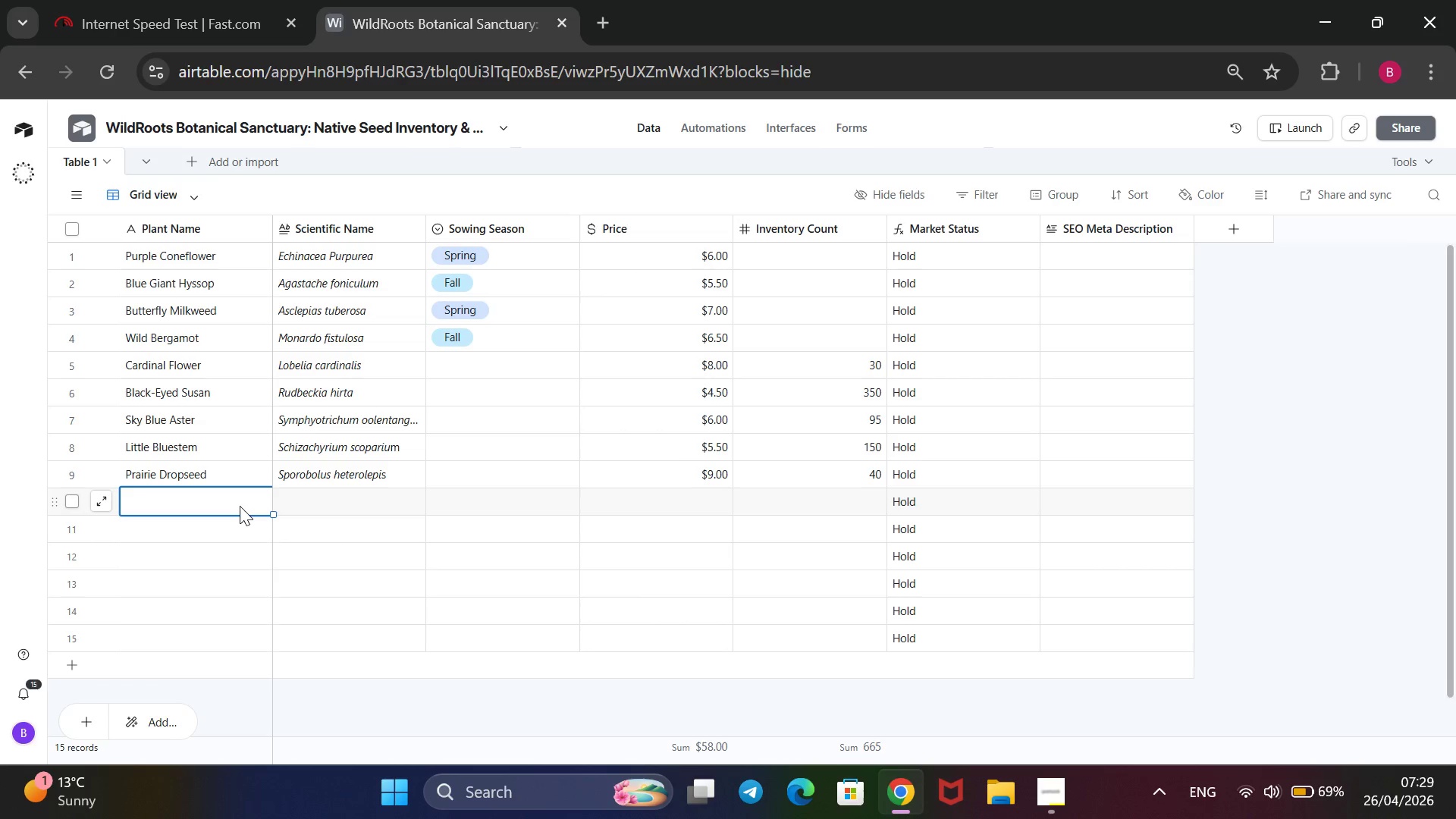 
type(Foxglove Beardtongut)
key(Backspace)
type(r)
key(Backspace)
type(e)
 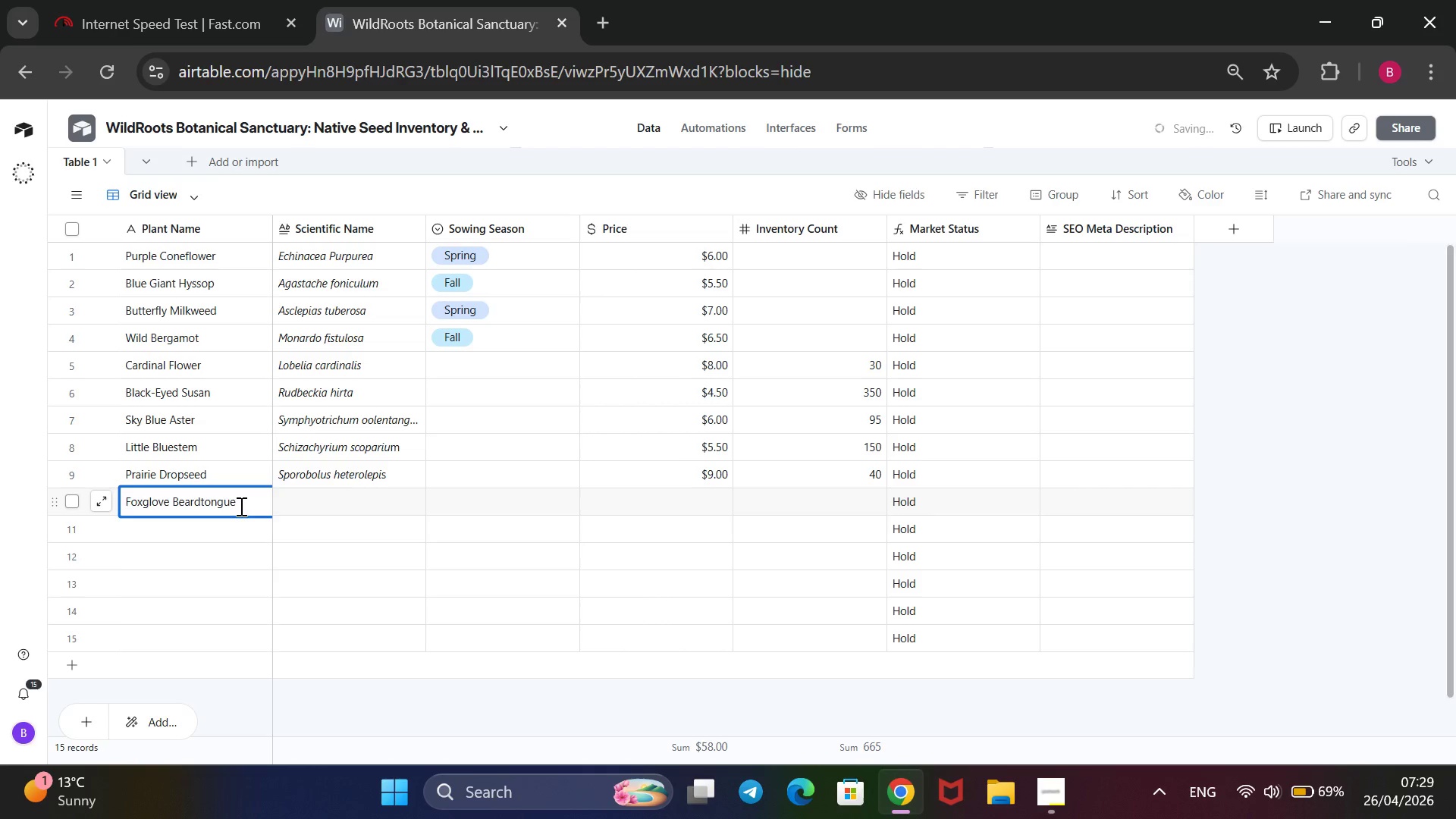 
key(Enter)
 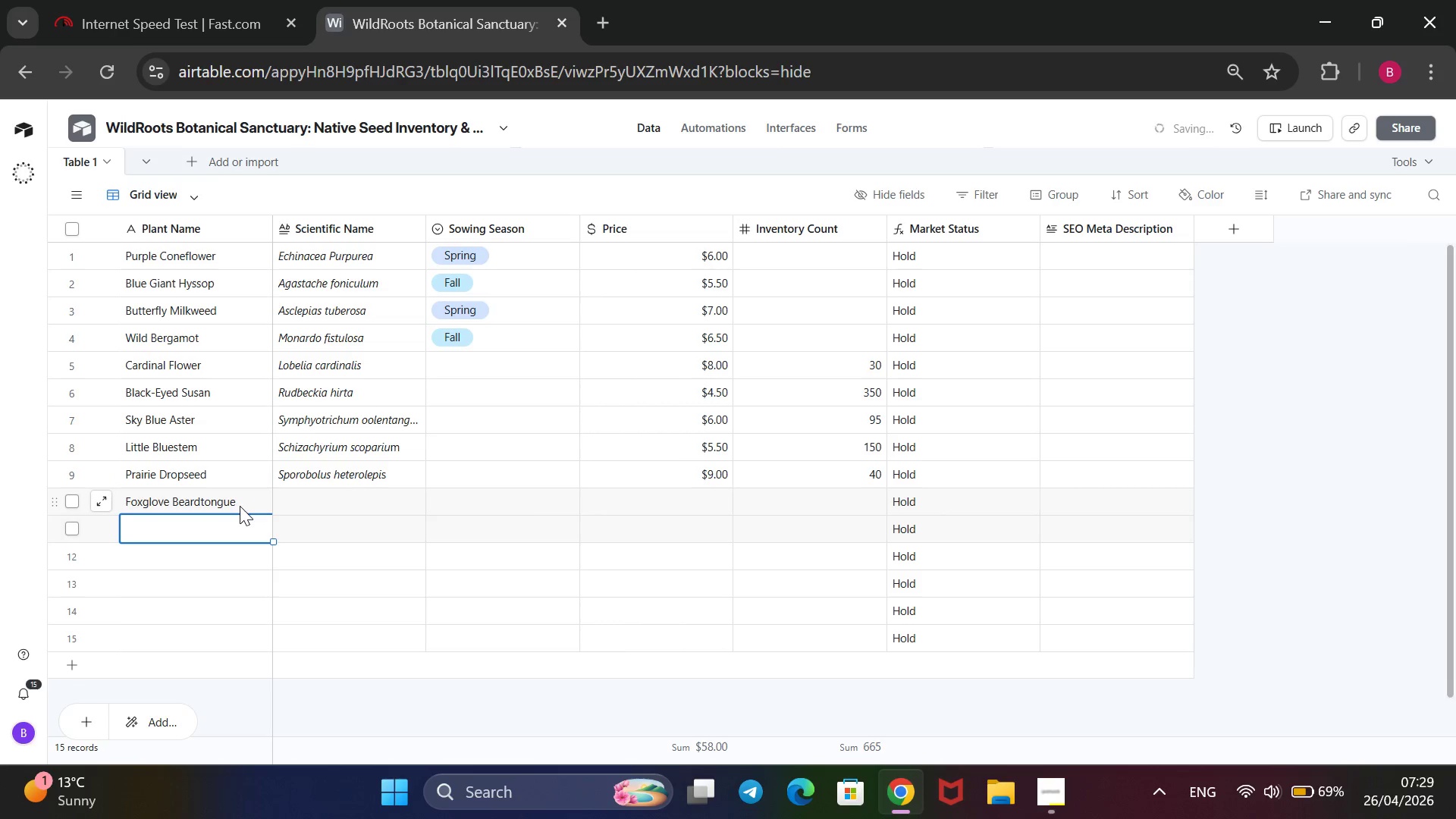 
type(New England Aster)
 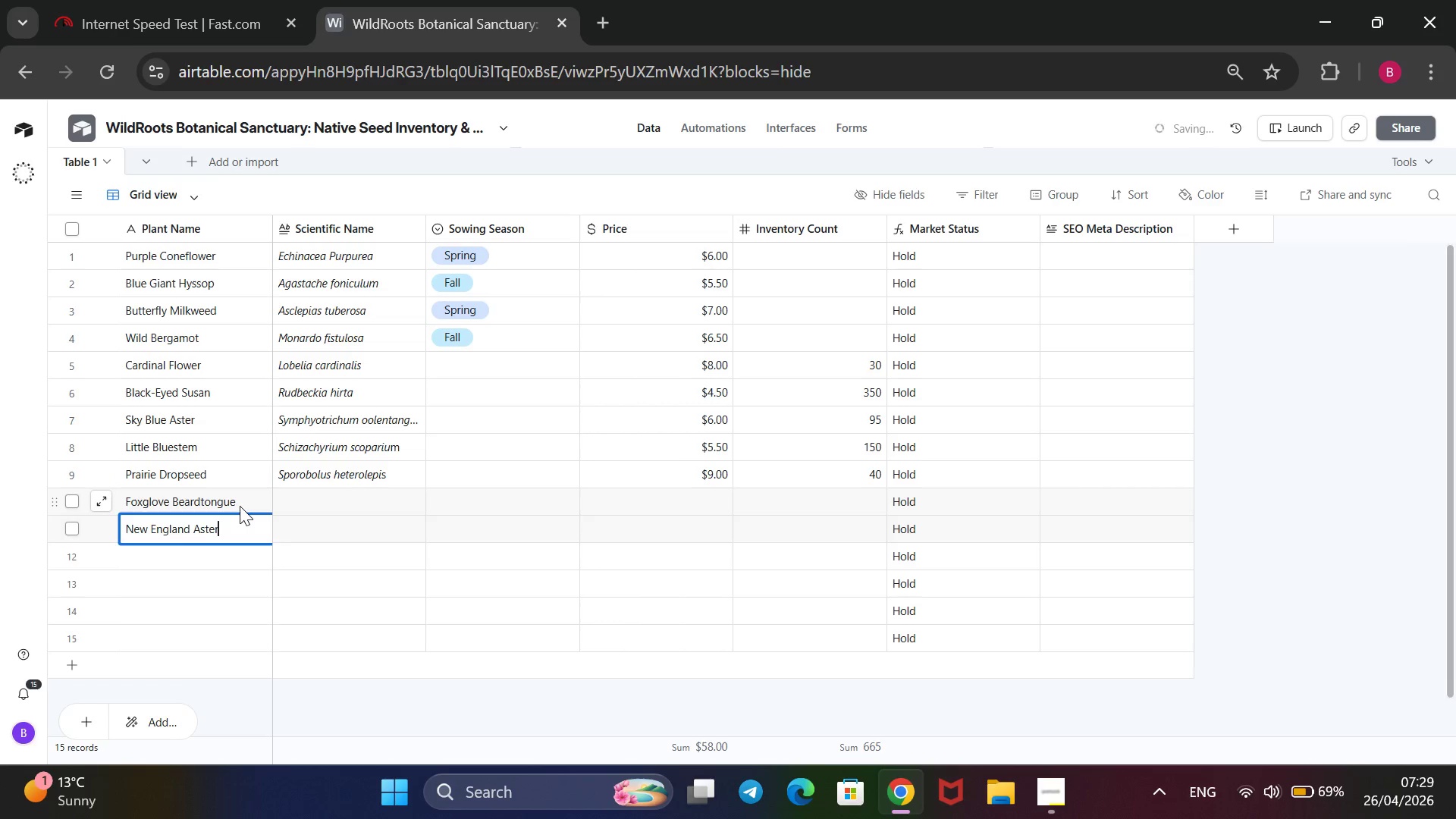 
key(Enter)
 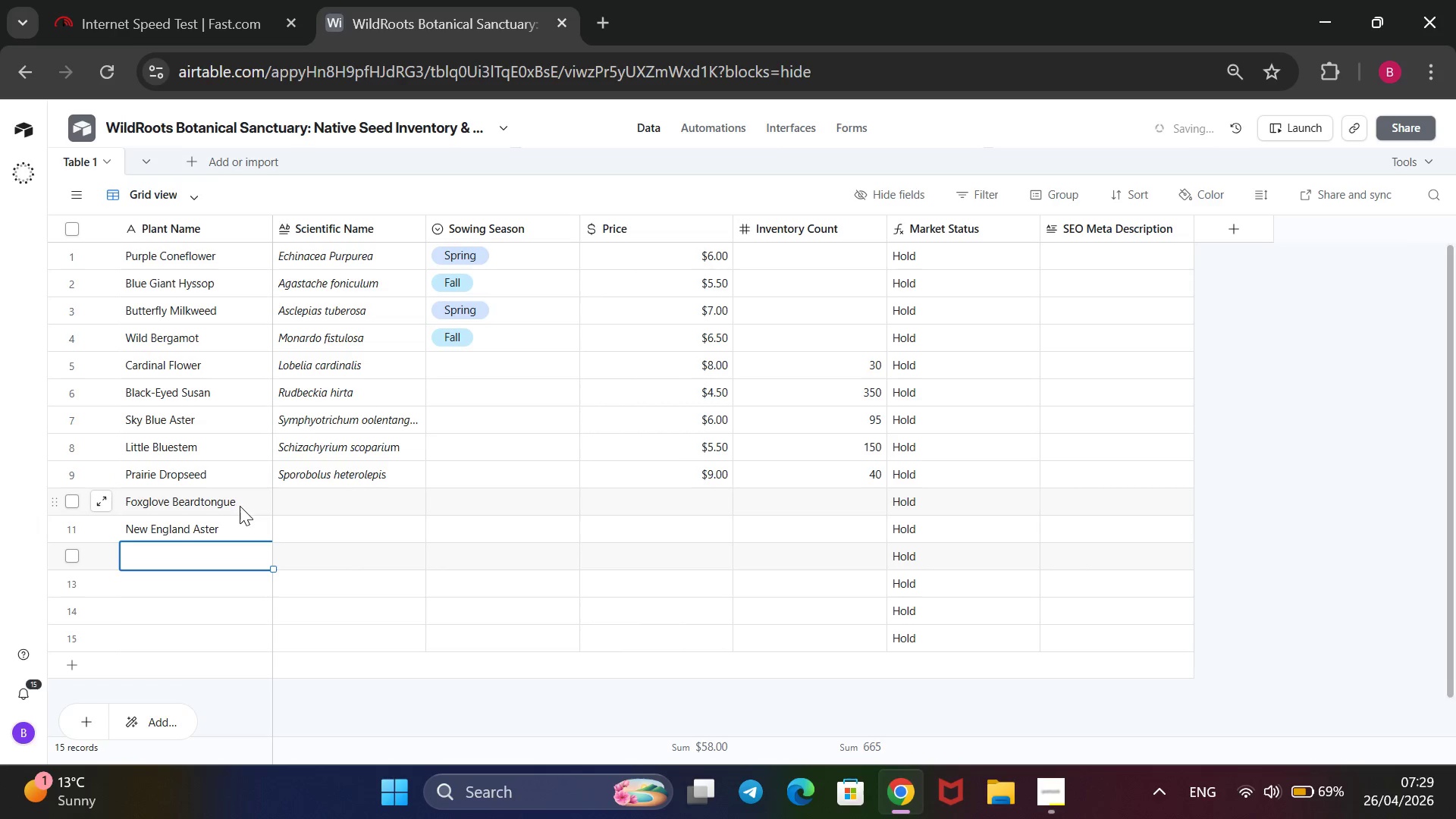 
type(Wild Lupie)
key(Backspace)
type(ne)
 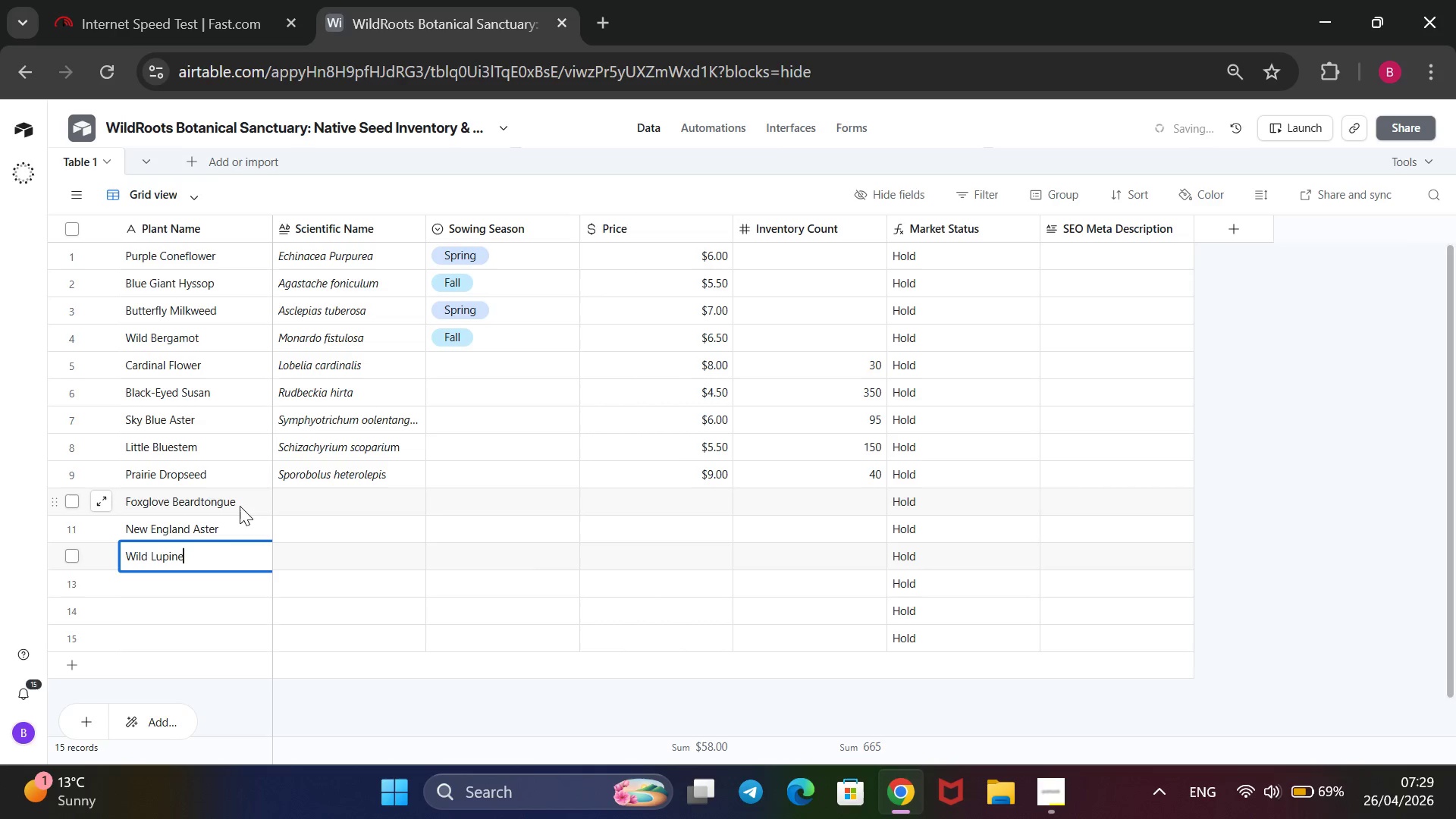 
key(Enter)
 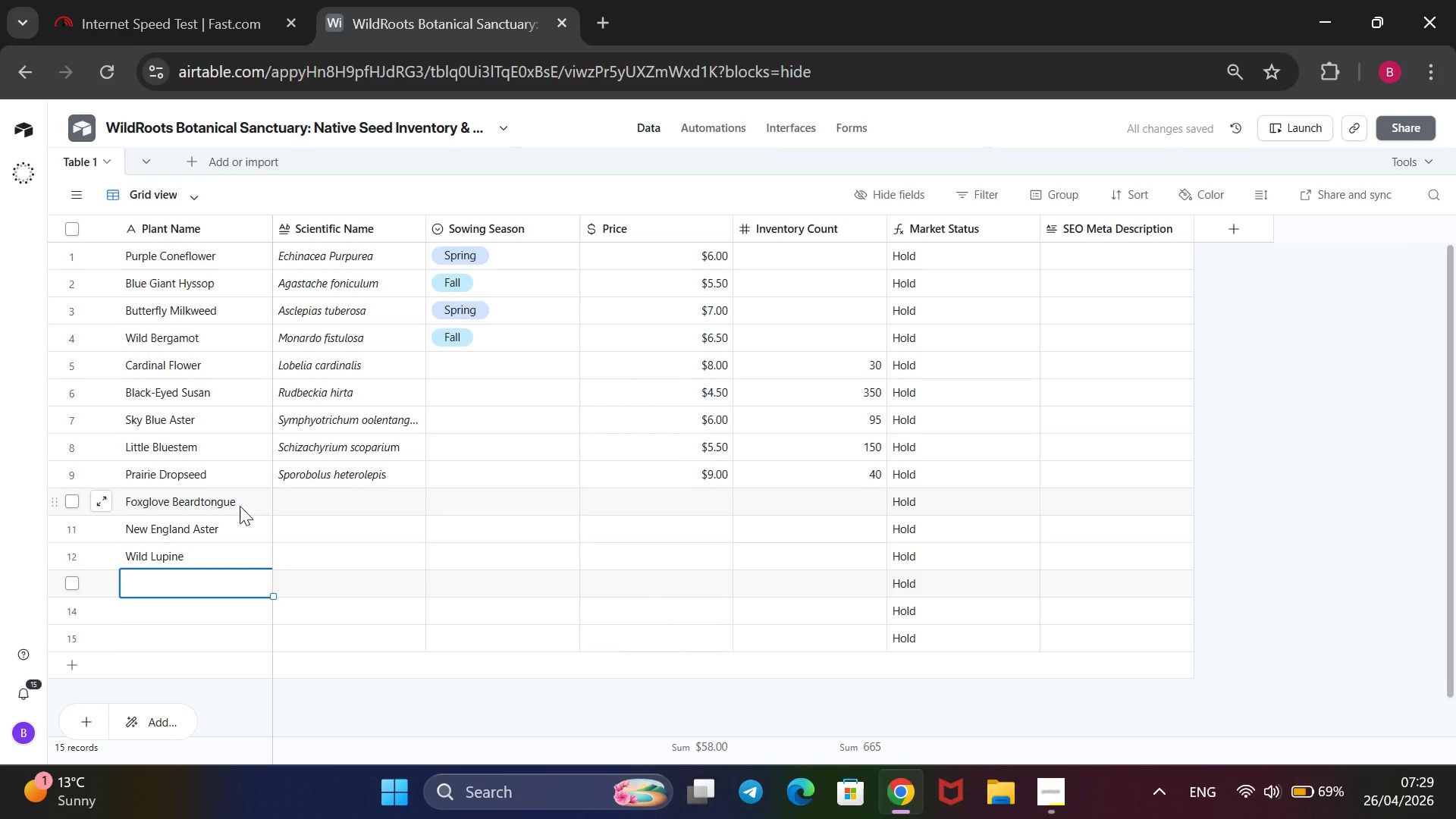 
type(Lanceleat)
key(Backspace)
type(f)
 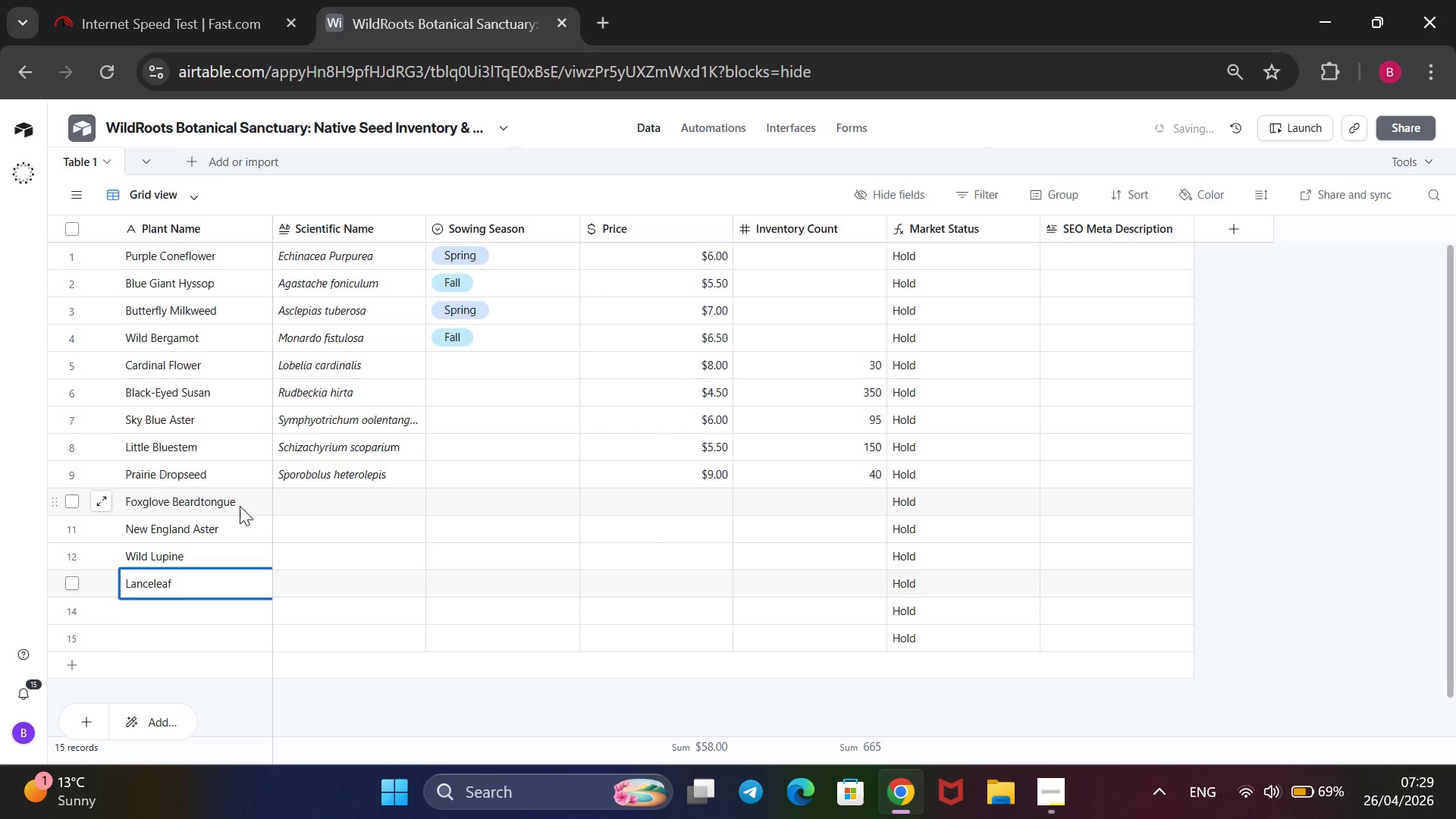 
type( Coreopsis)
 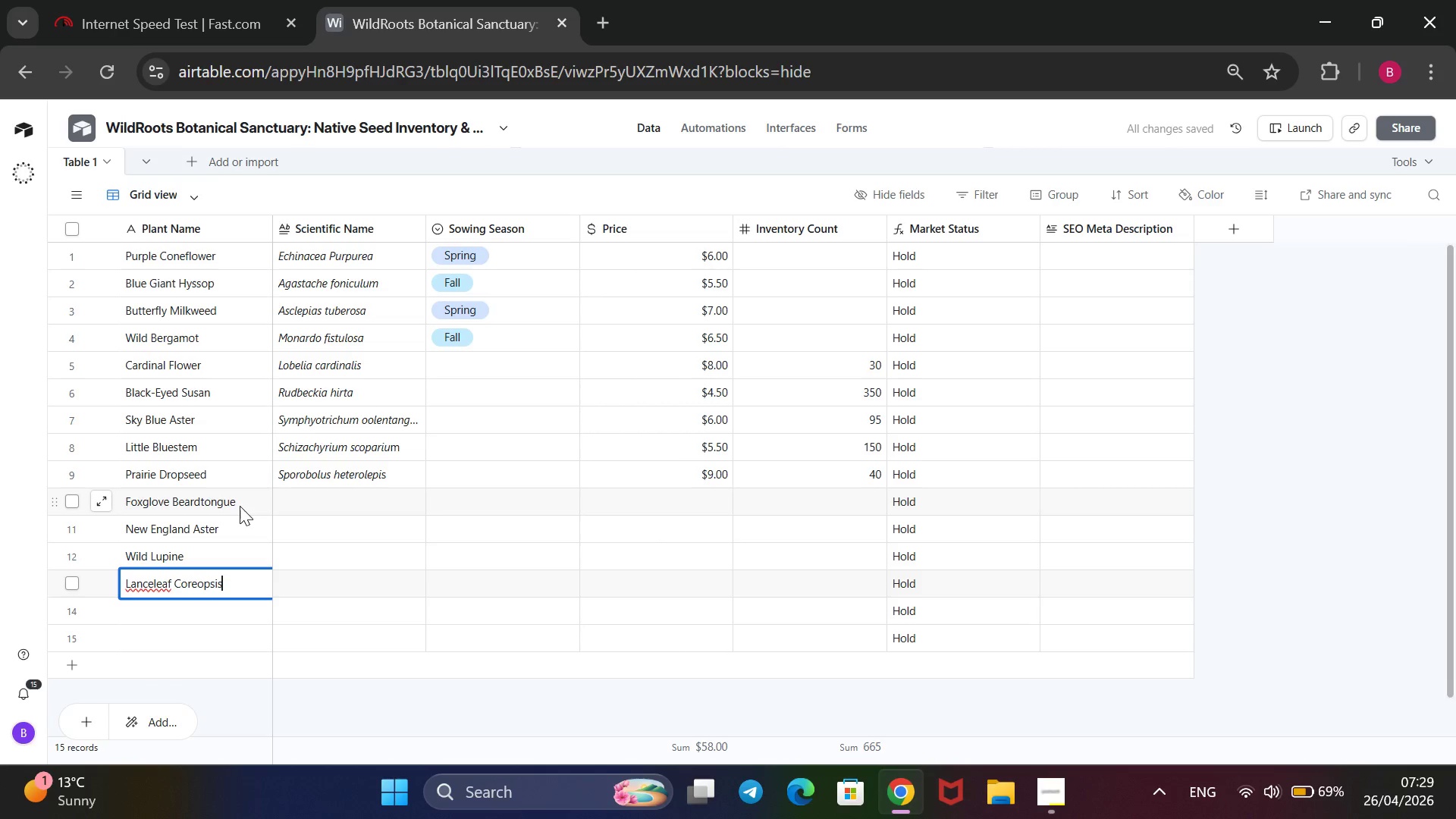 
wait(9.22)
 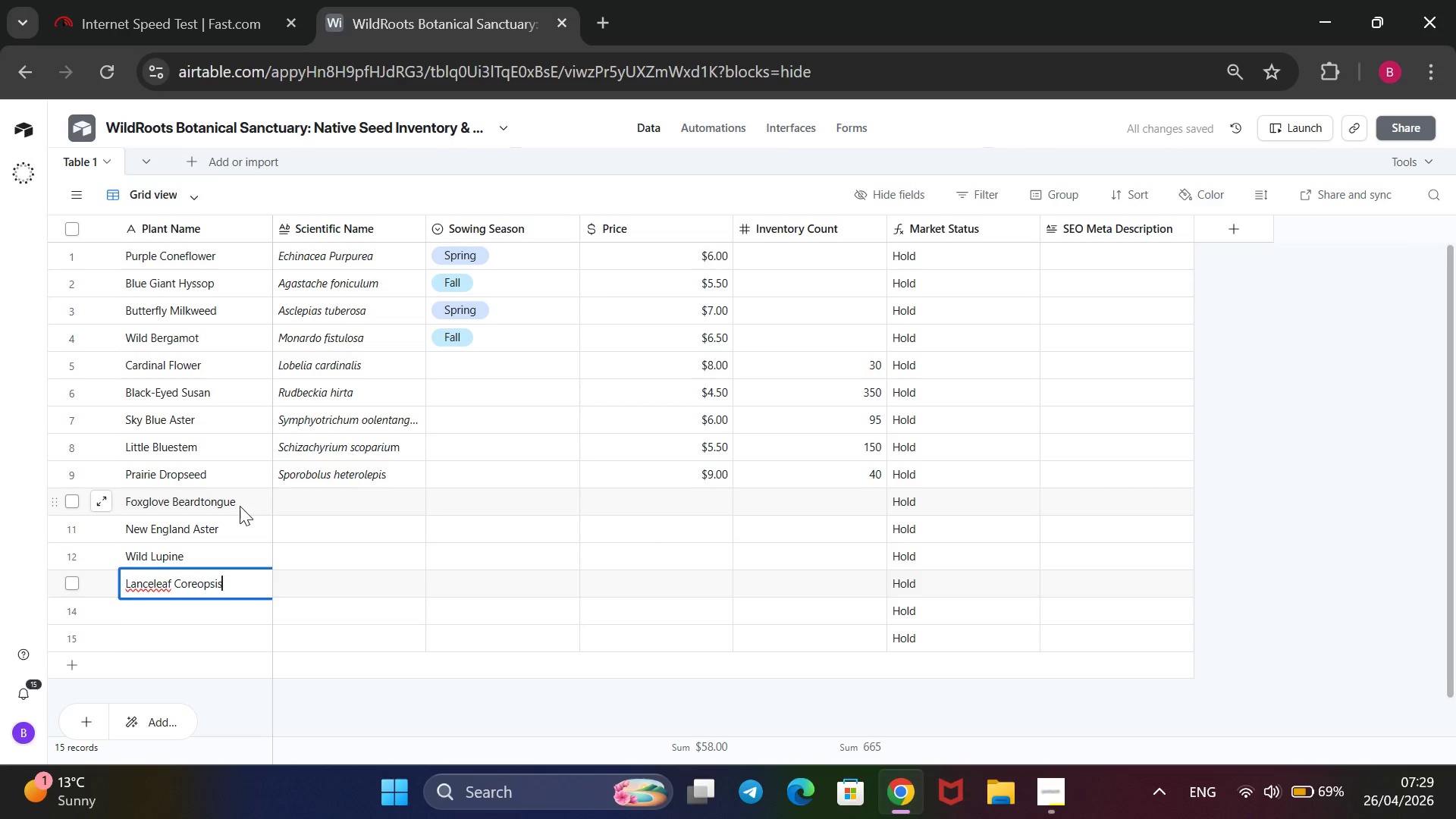 
key(Enter)
 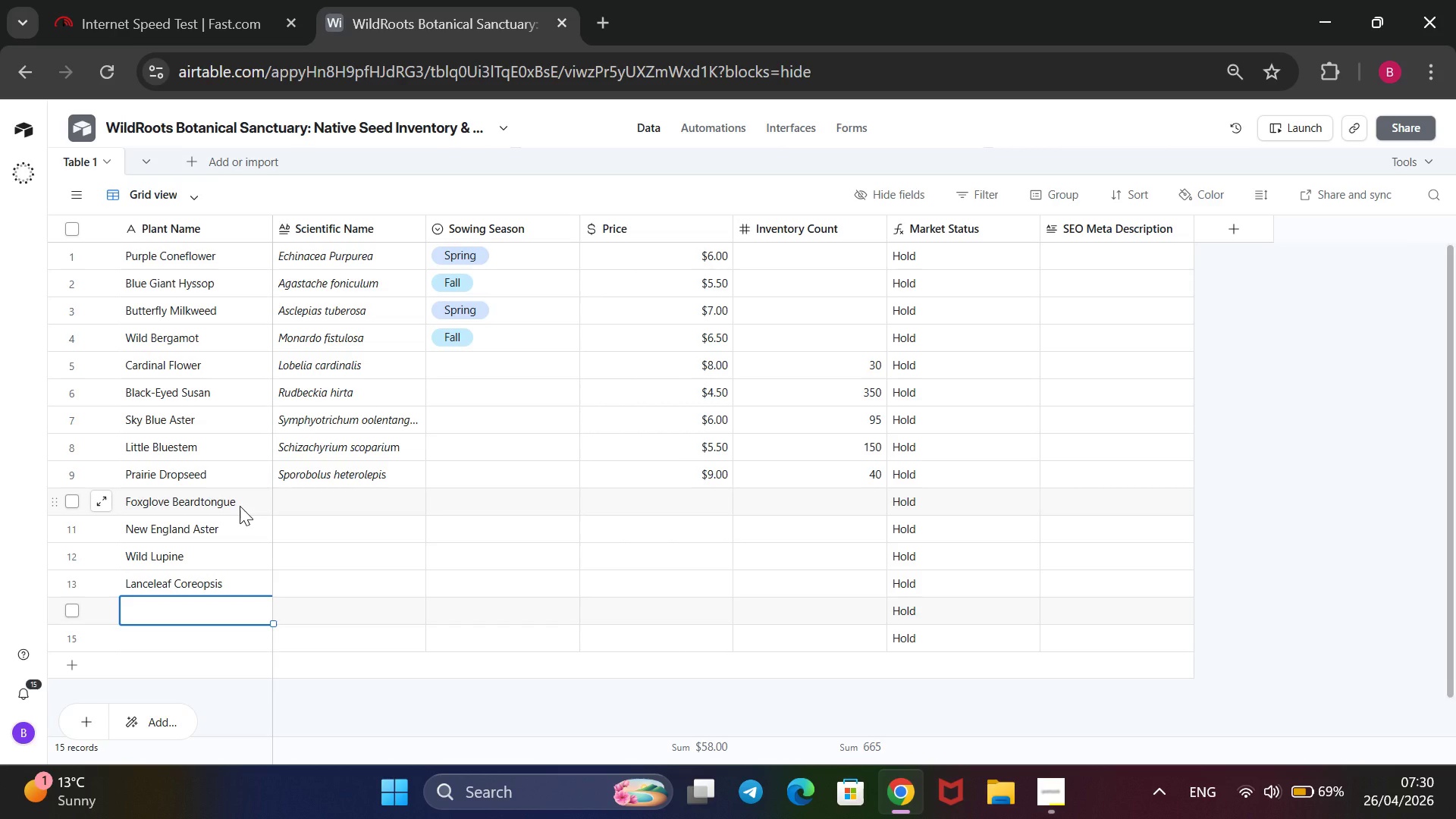 
type(Joe Pye Weed)
 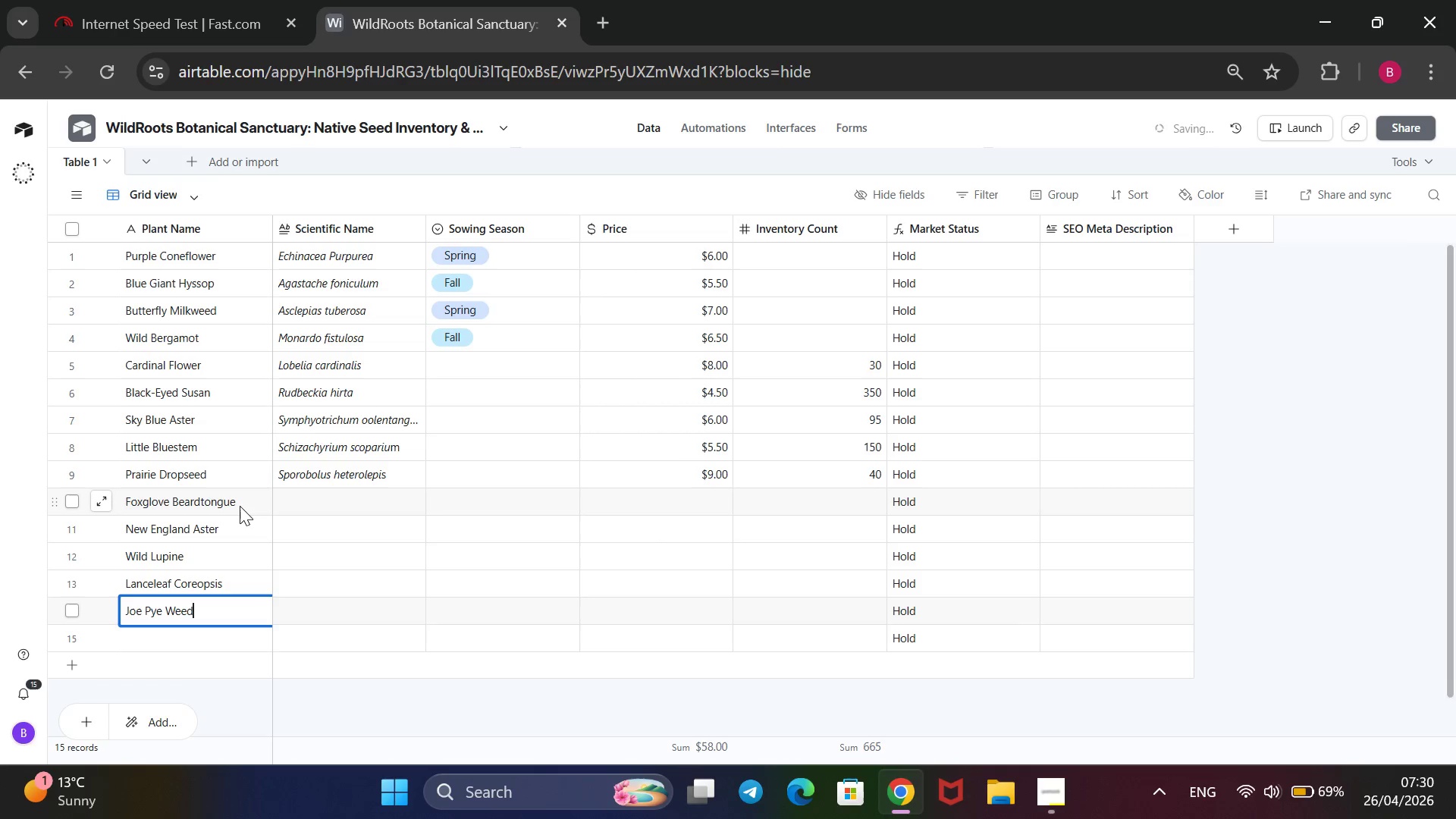 
key(Enter)
 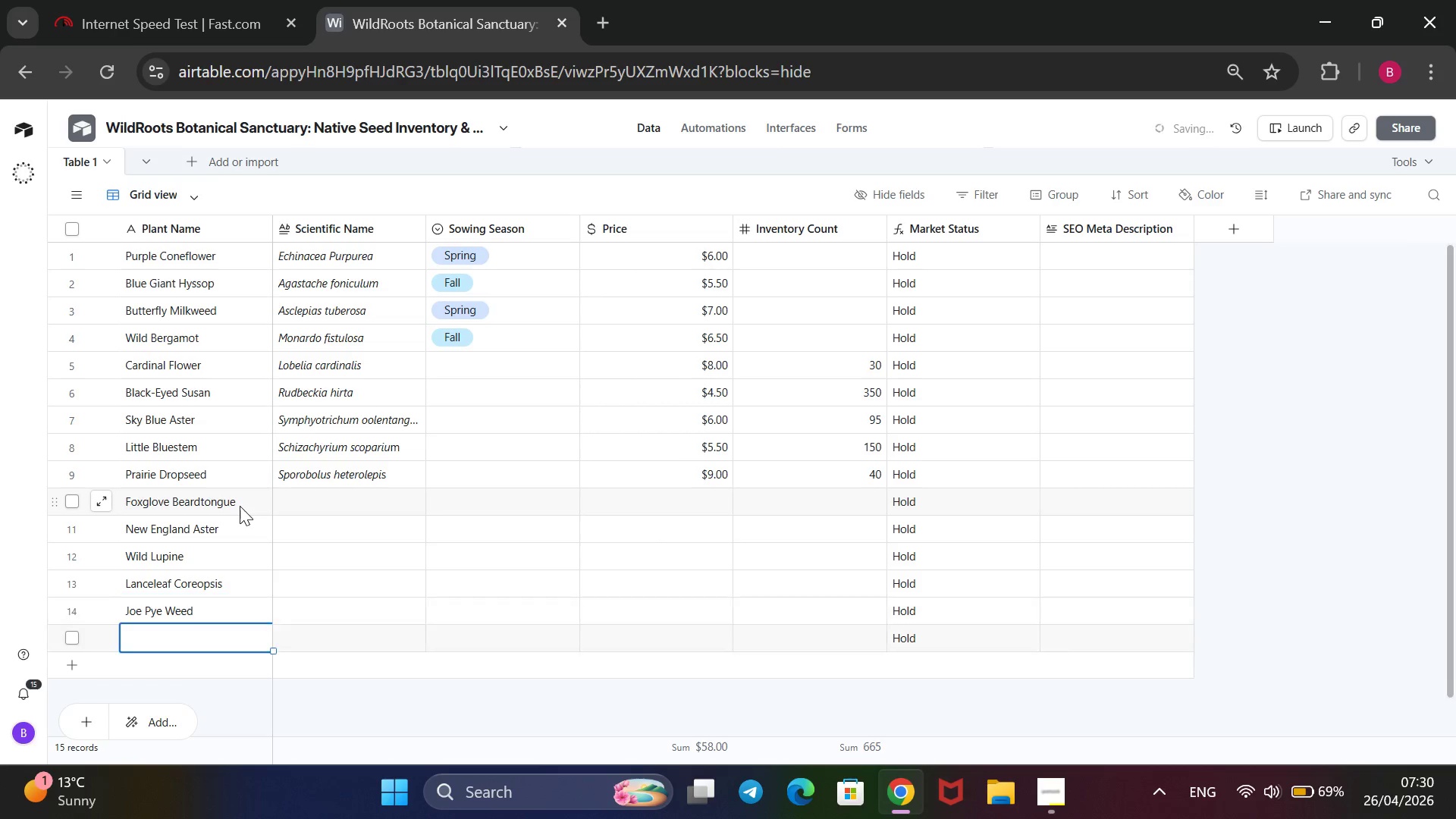 
type(White Wild Indigo)
 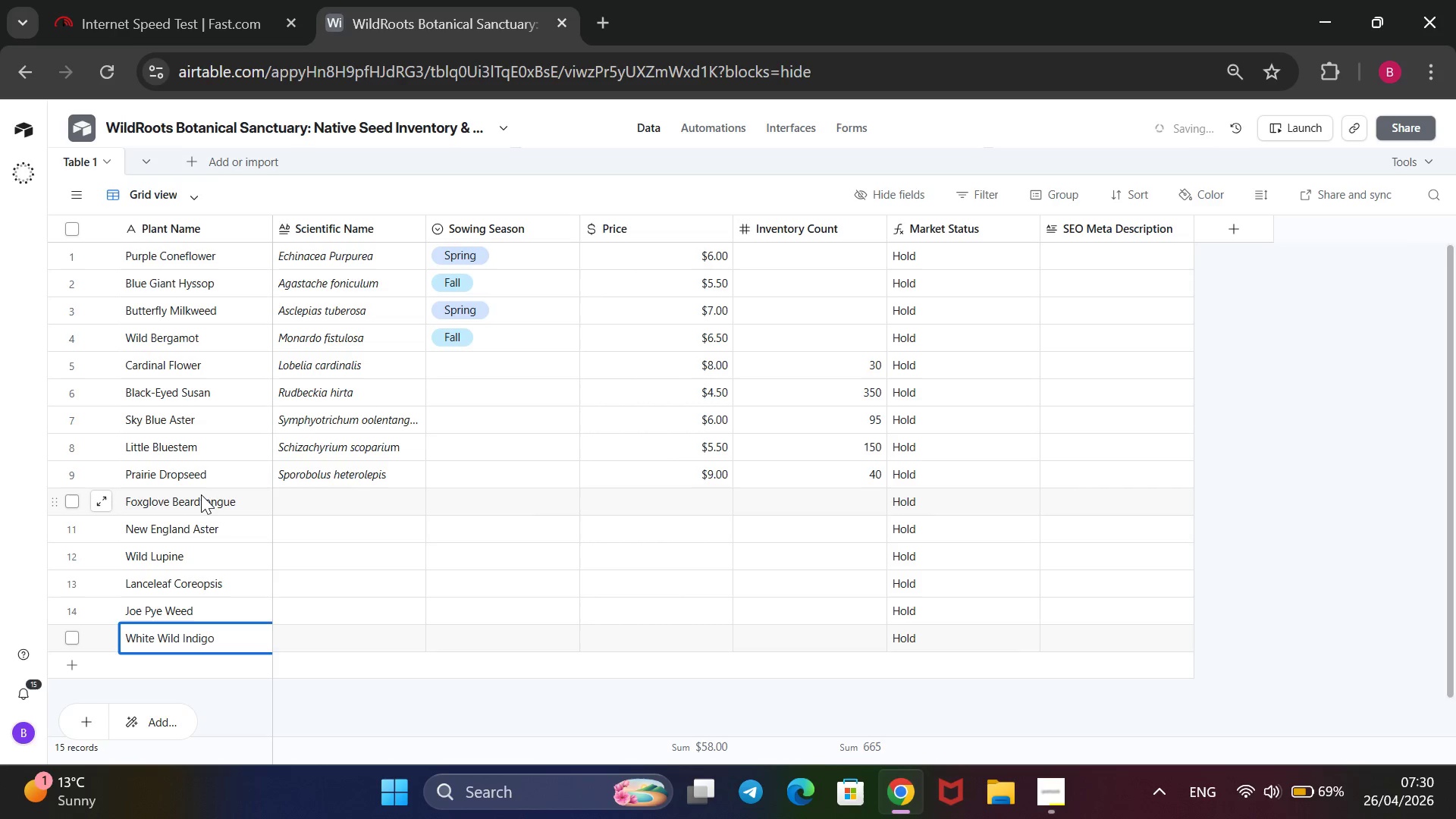 
key(ArrowRight)
 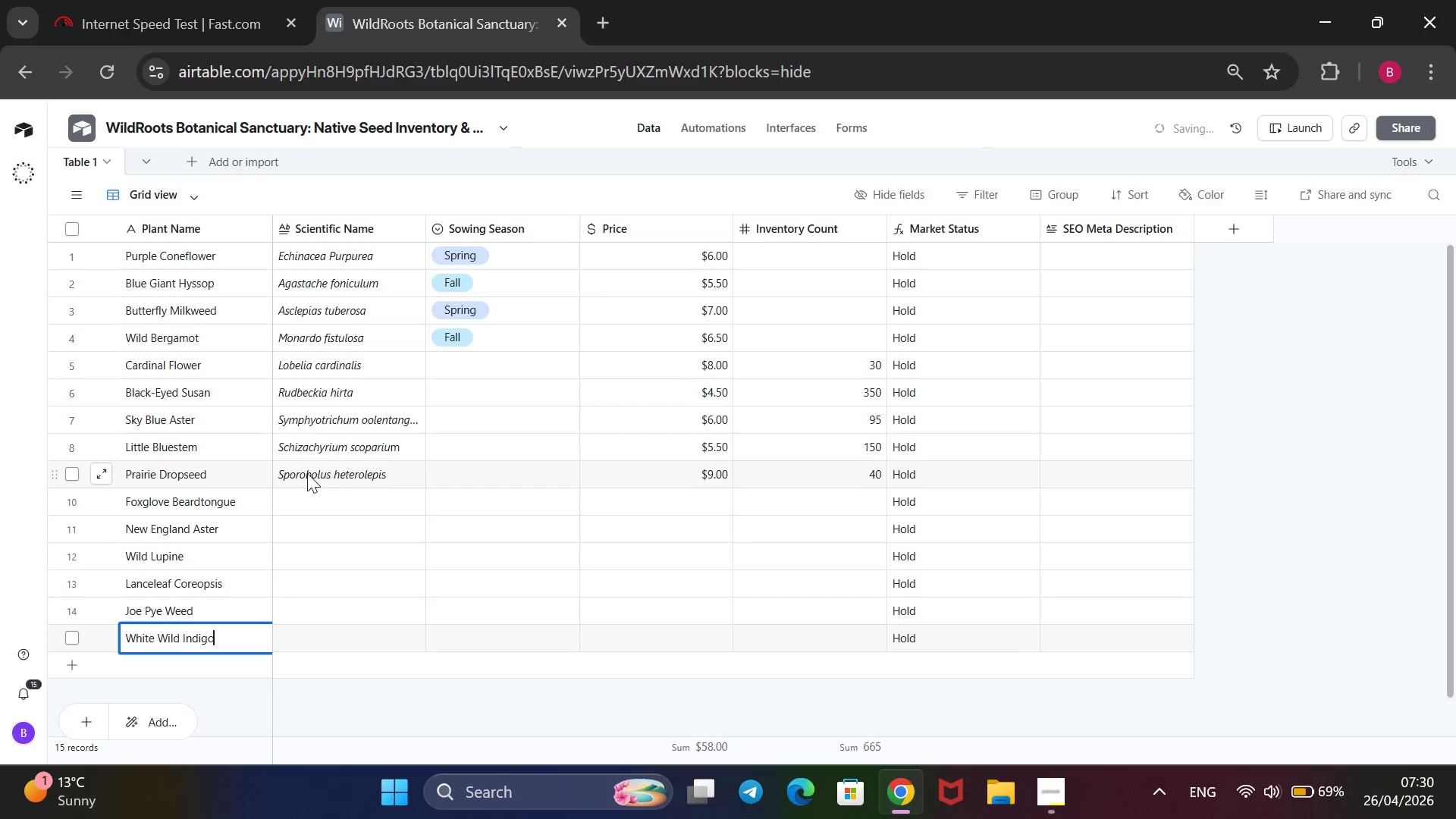 
left_click([293, 490])
 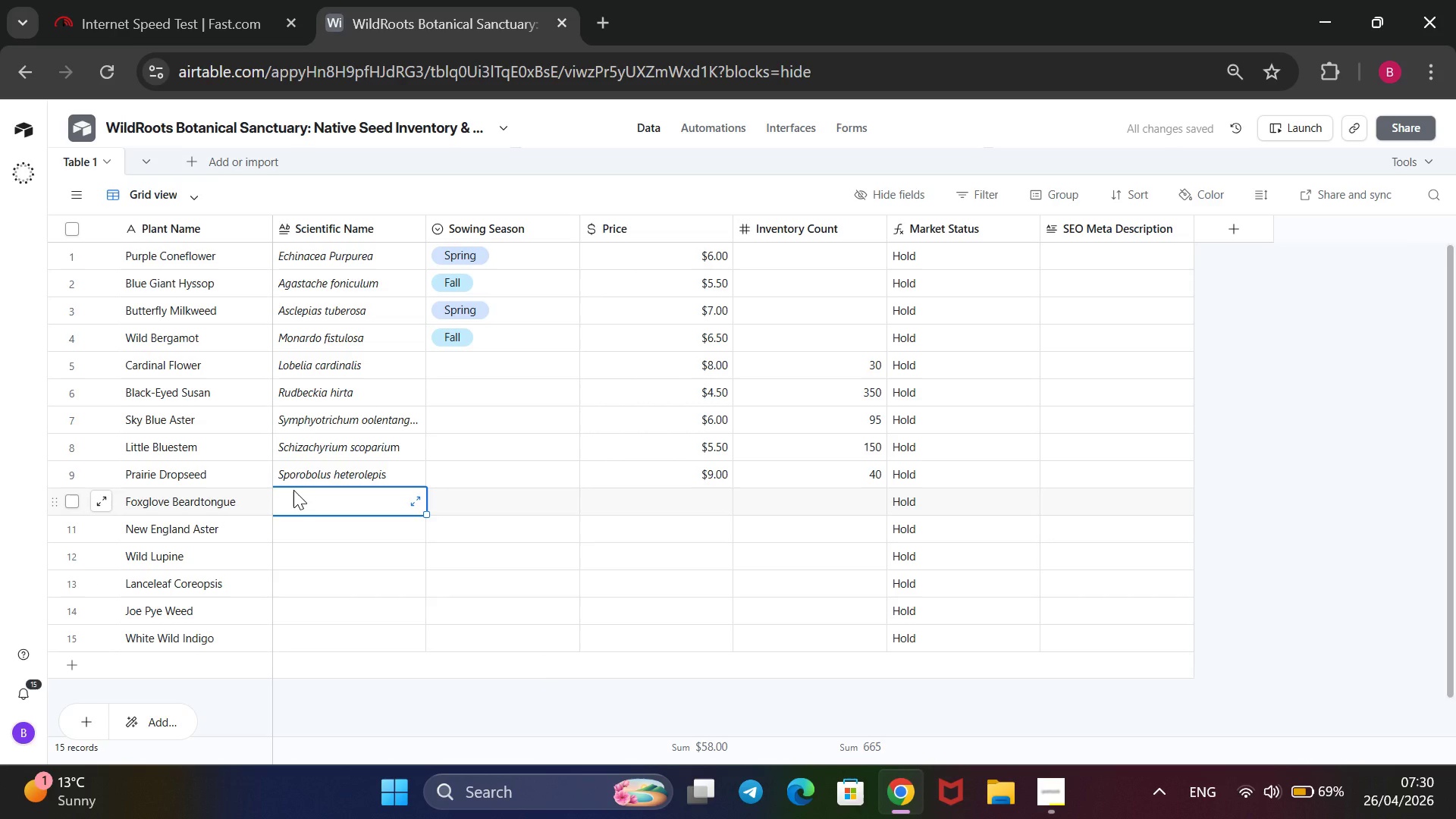 
key(CapsLock)
 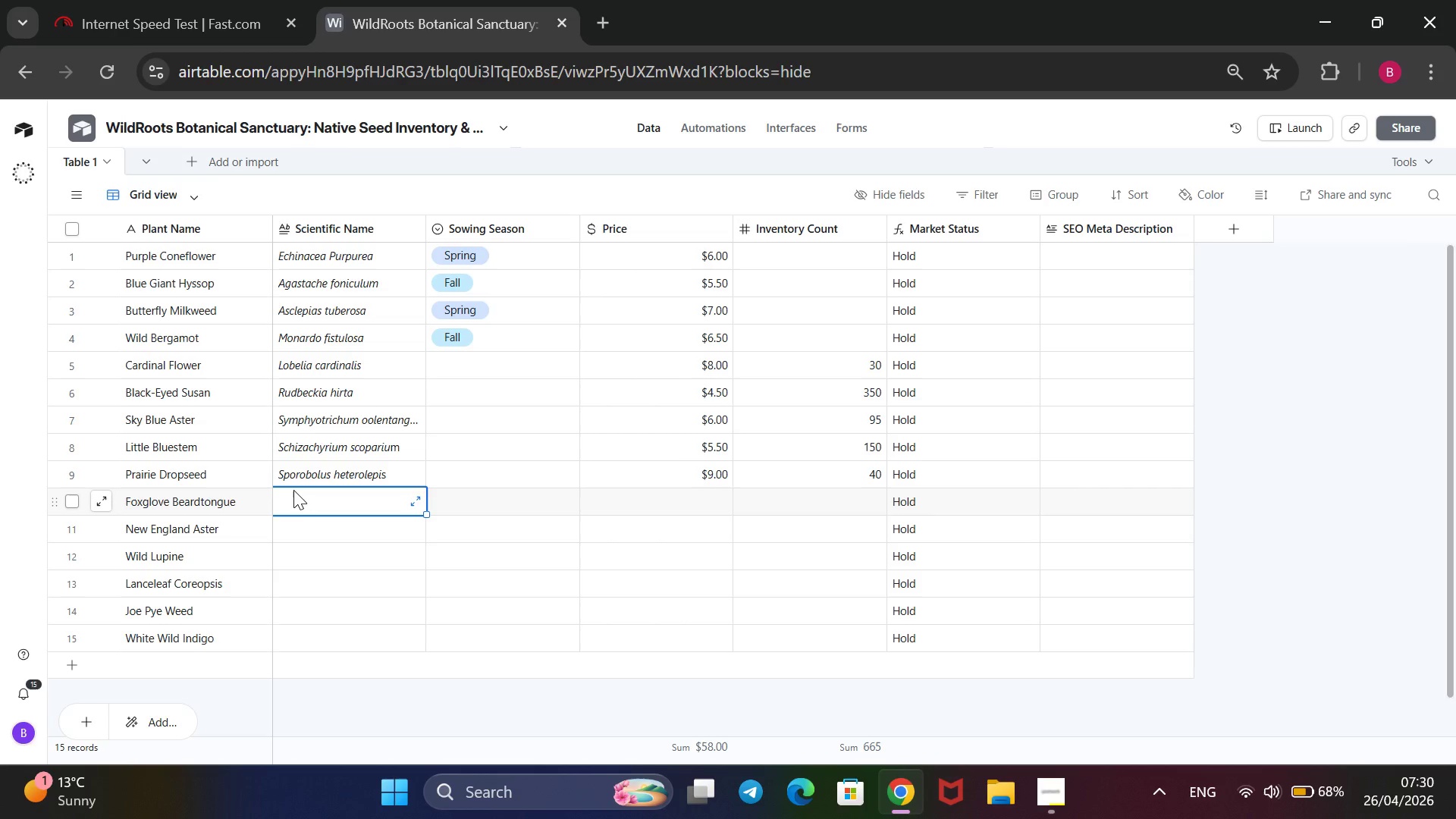 
key(P)
 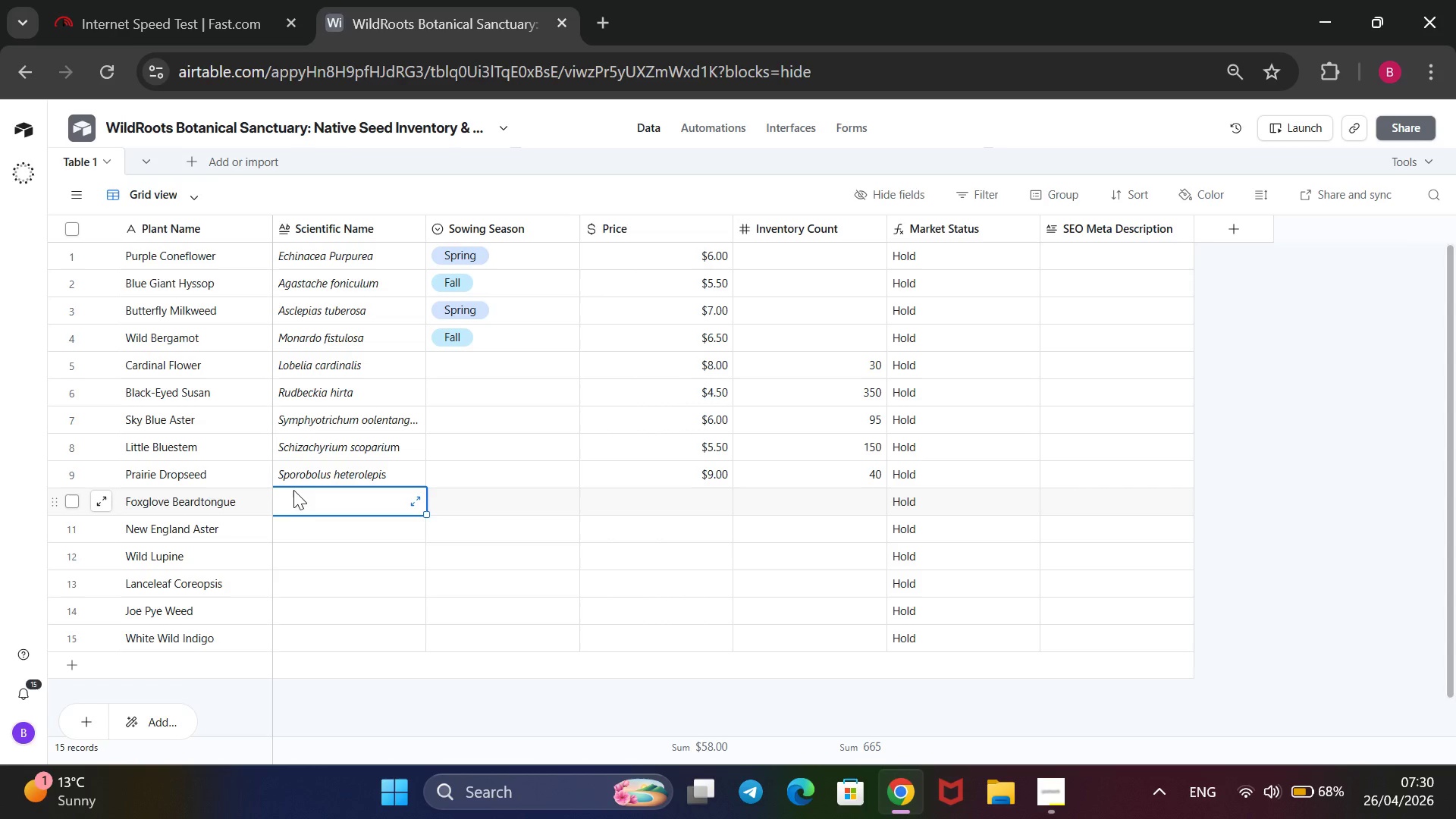 
key(CapsLock)
 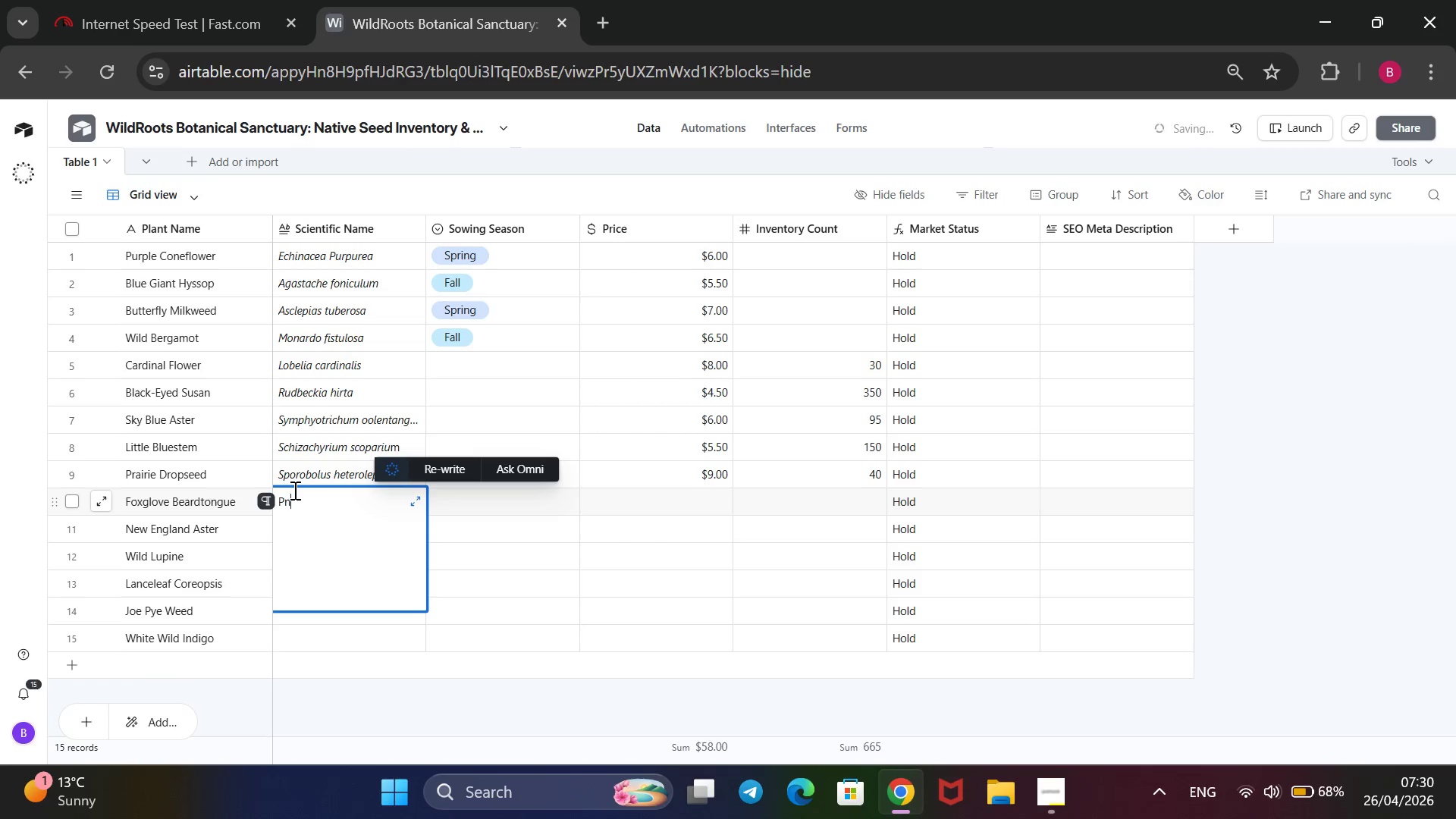 
key(N)
 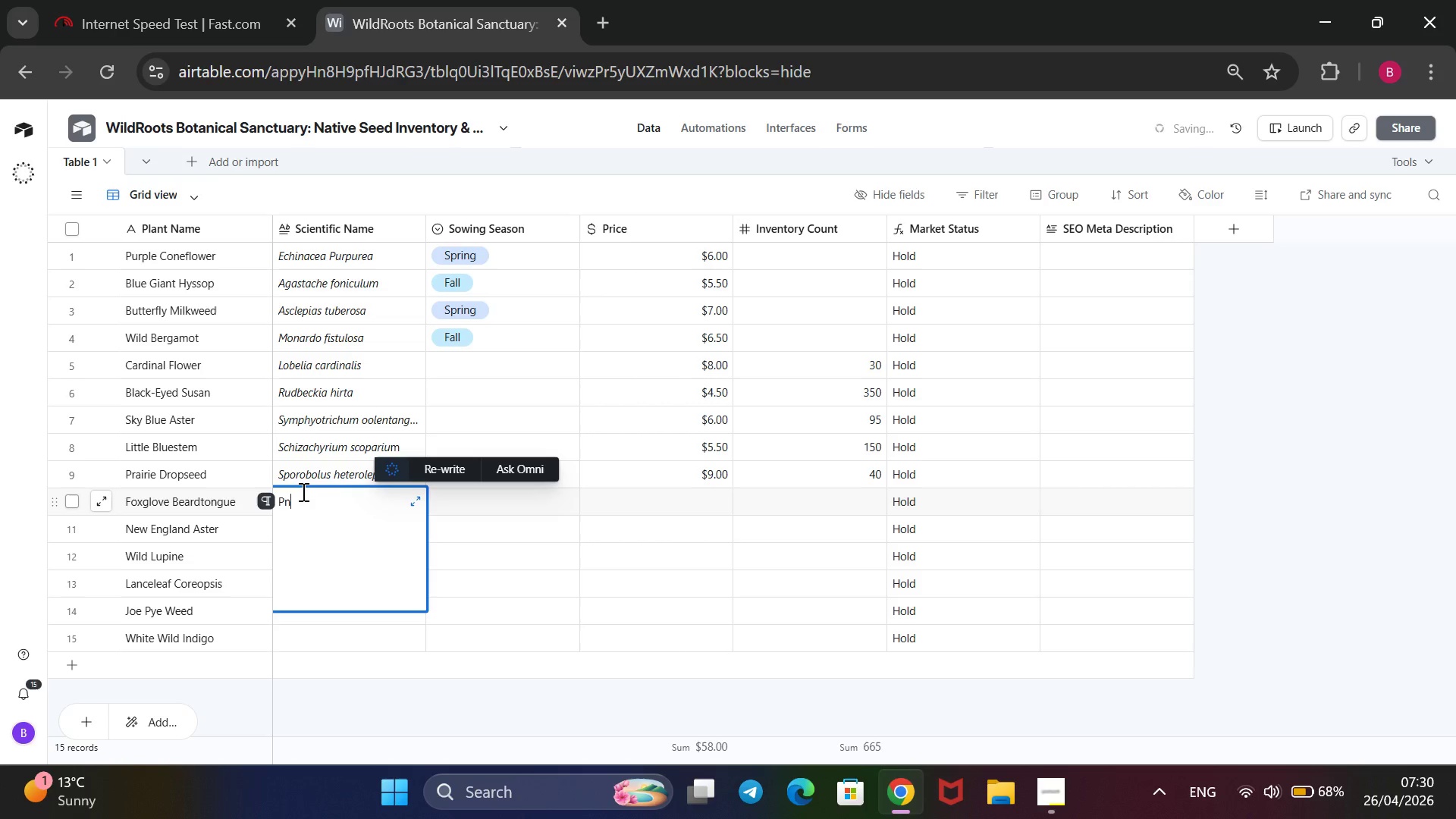 
key(Backspace)
type(enstemon digitalist)
 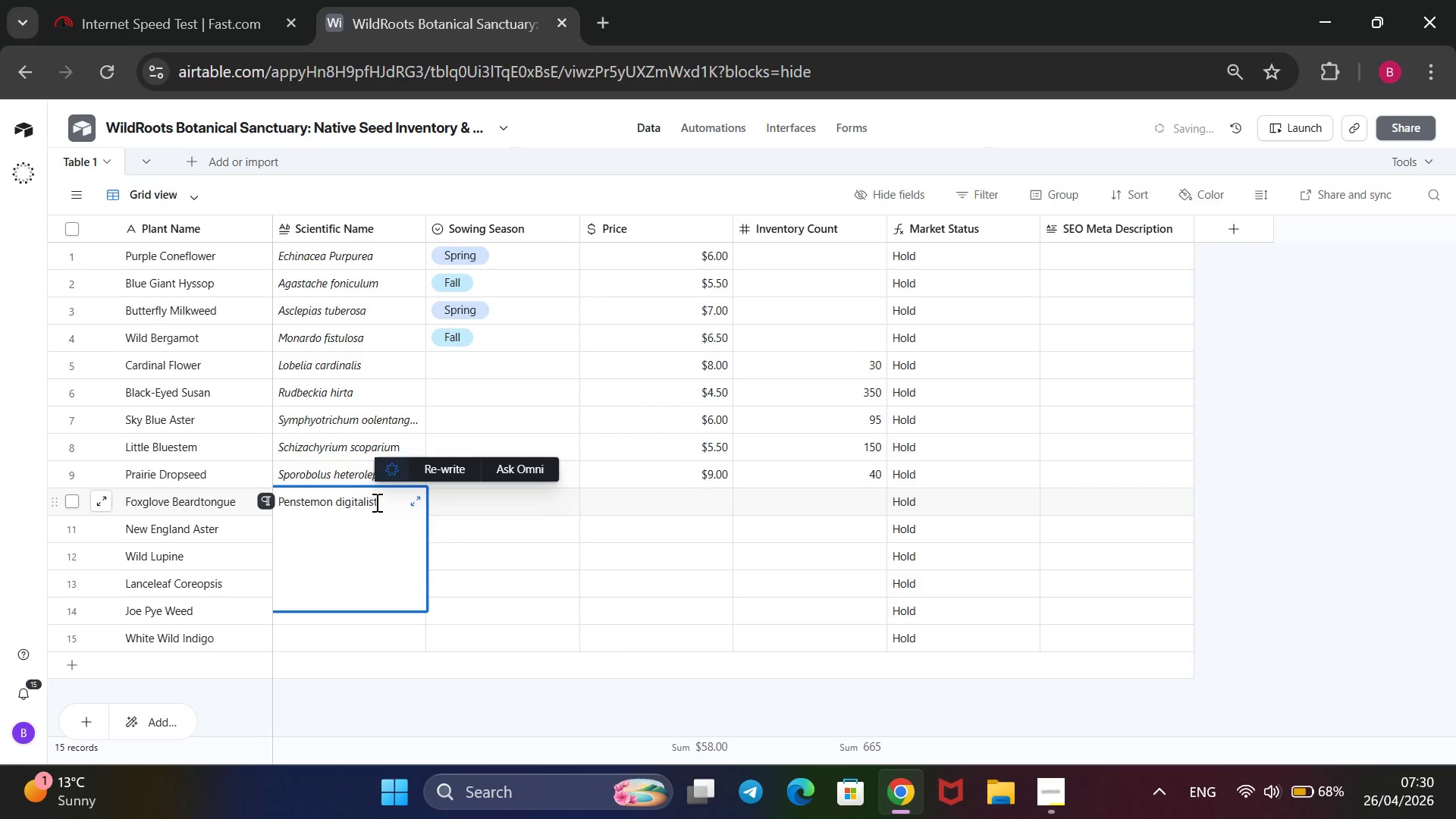 
left_click_drag(start_coordinate=[380, 502], to_coordinate=[278, 511])
 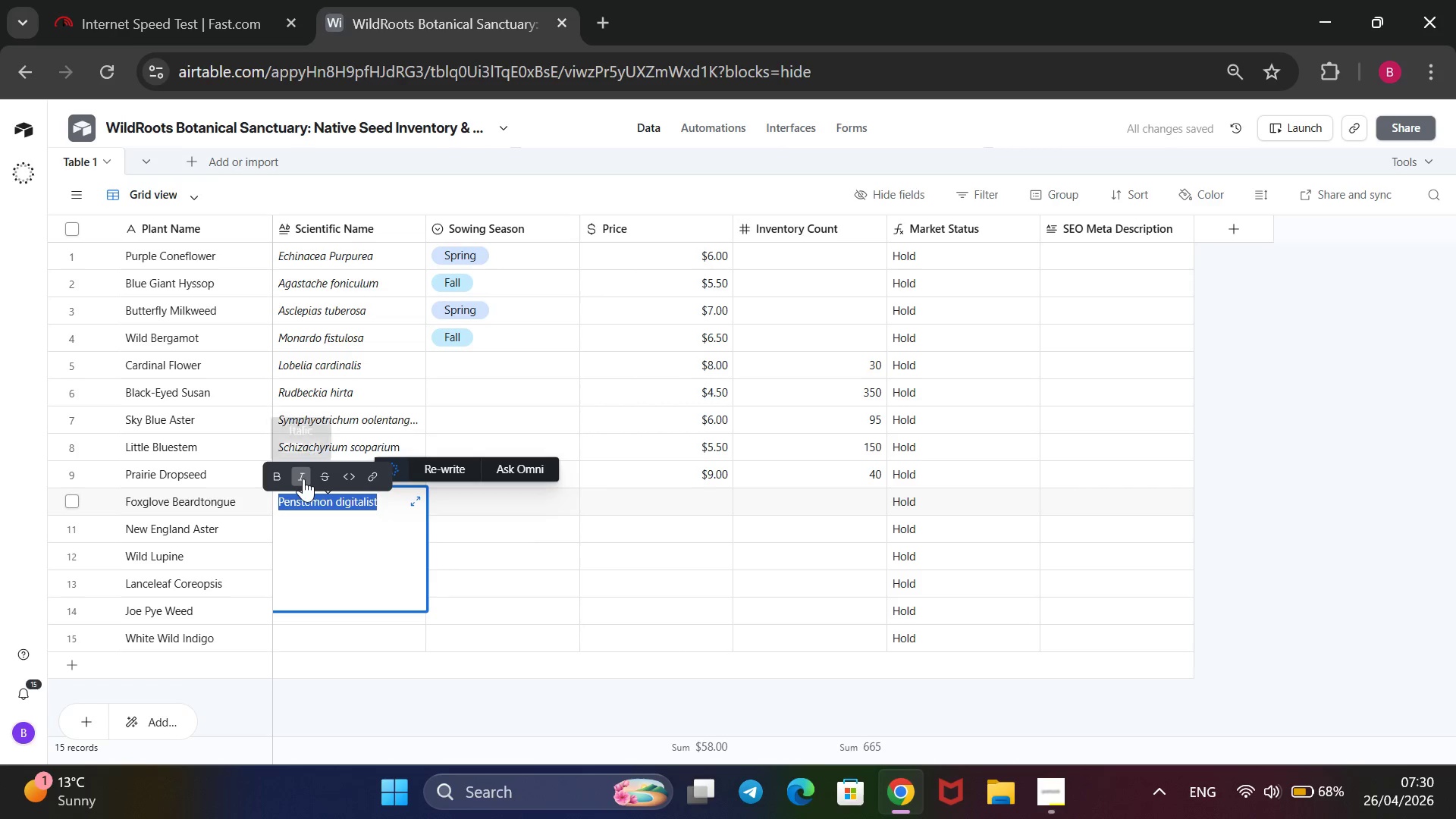 
left_click([303, 479])
 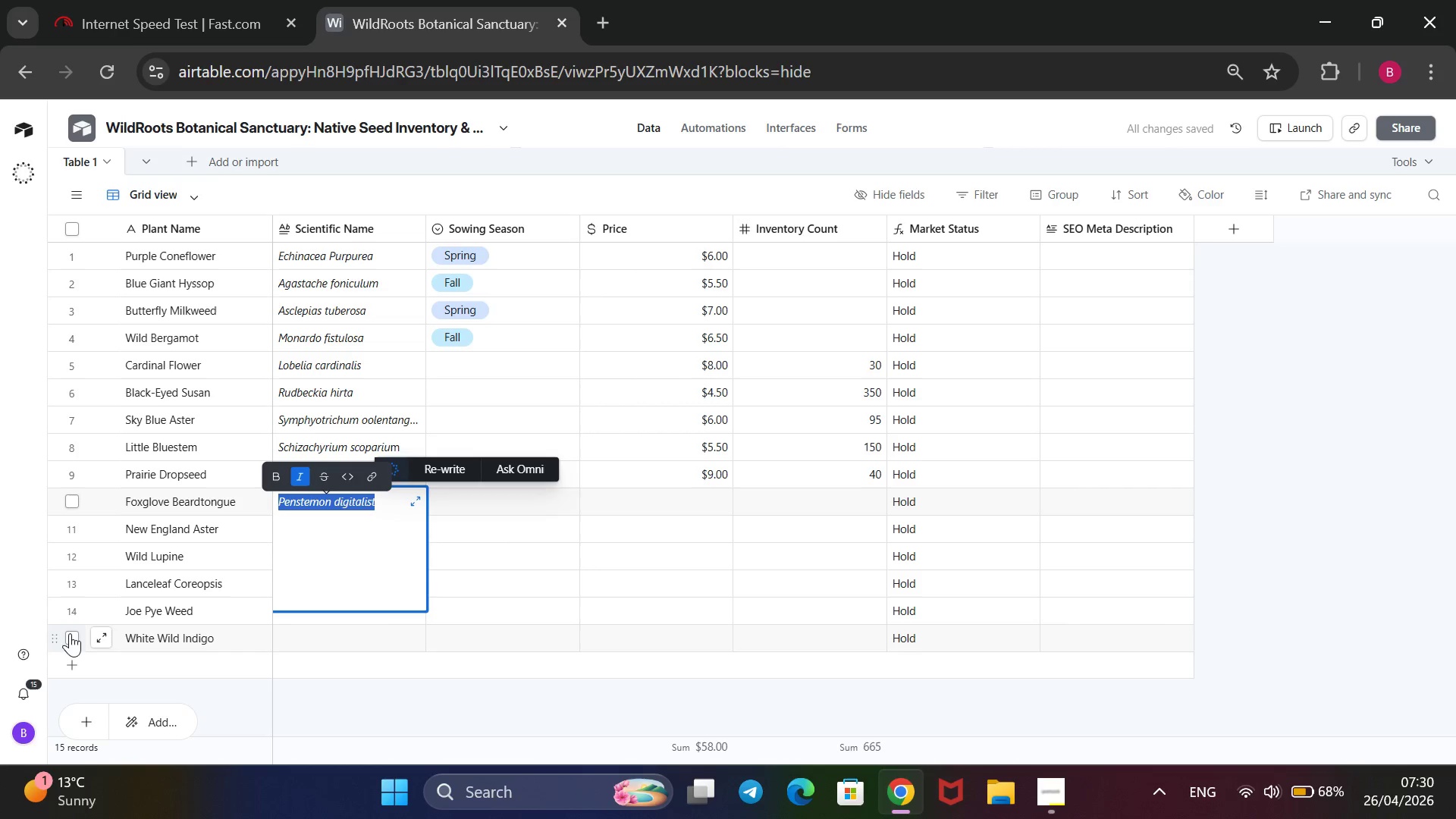 
left_click([21, 613])
 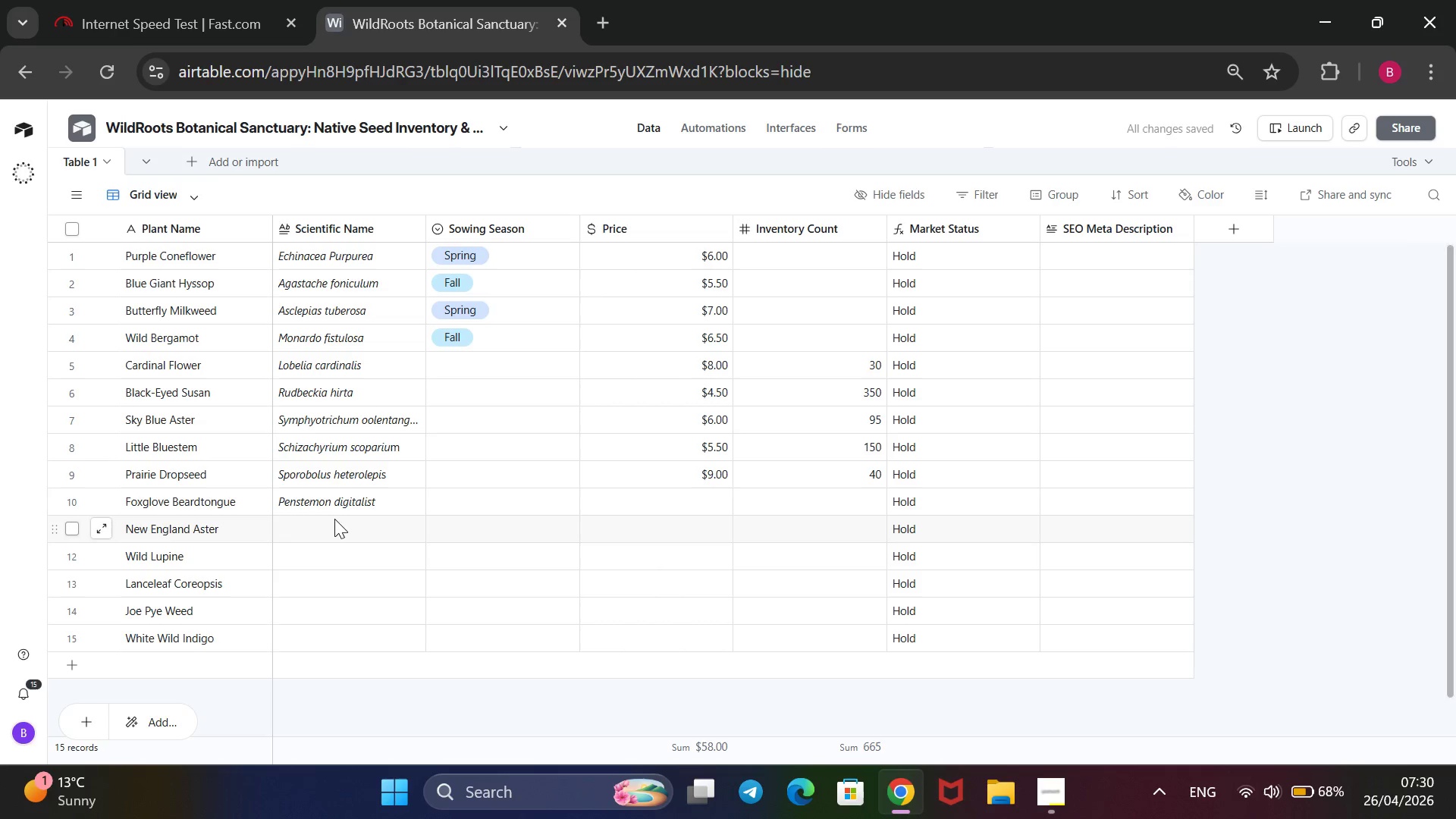 
left_click([334, 522])
 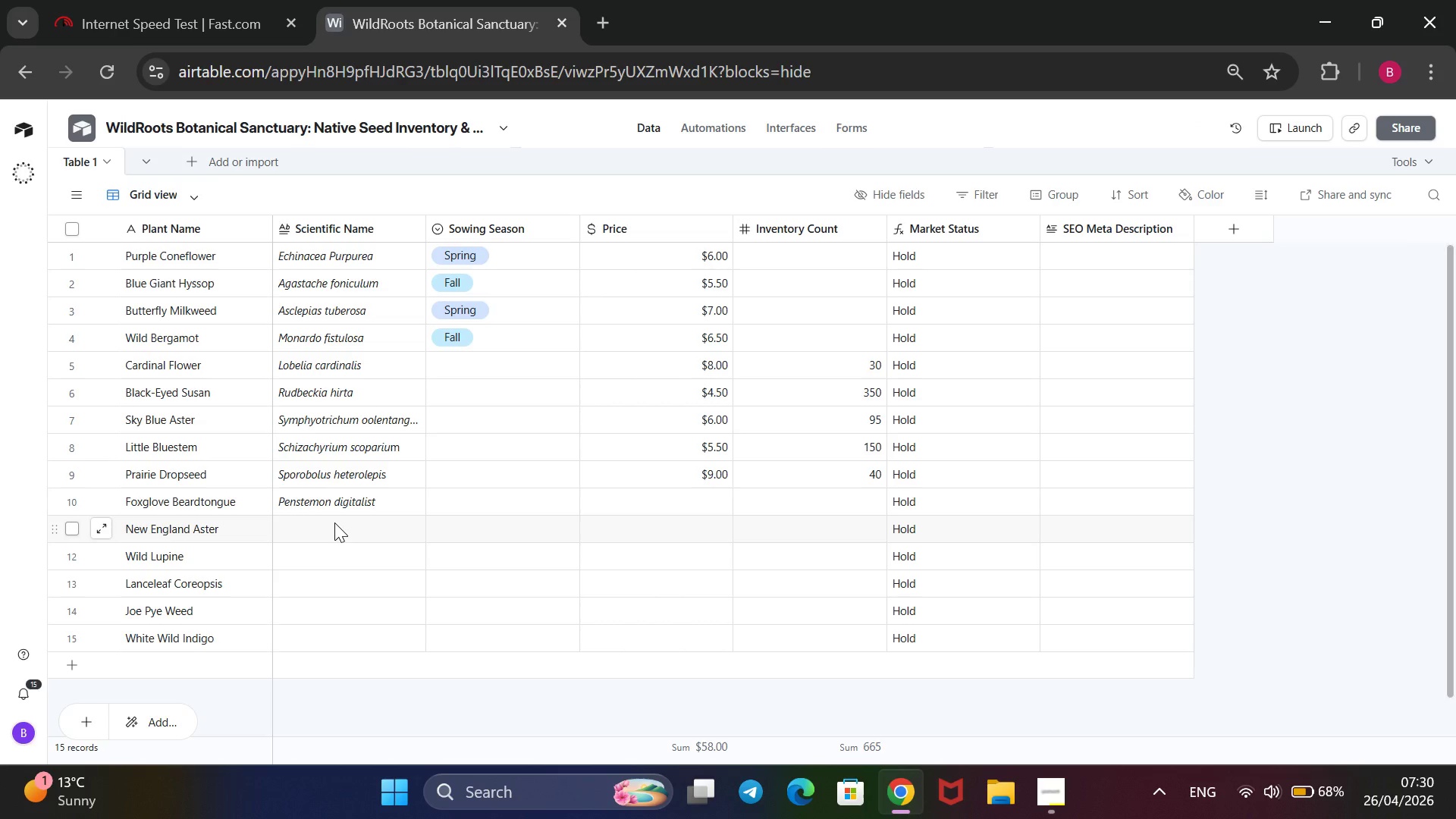 
type(Symphyotrichum No)
key(Backspace)
key(Backspace)
type(onvea-angliae)
 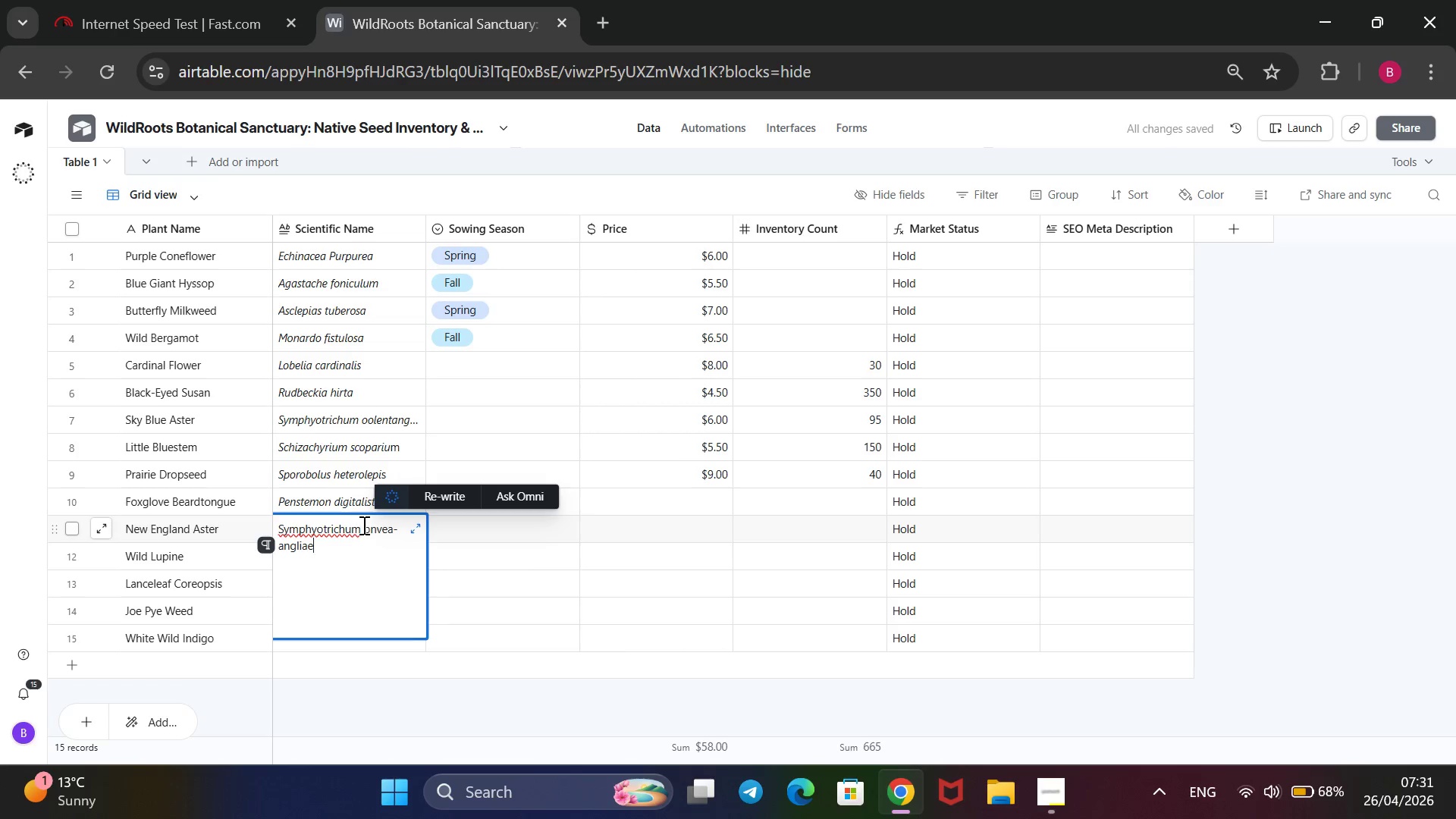 
wait(5.7)
 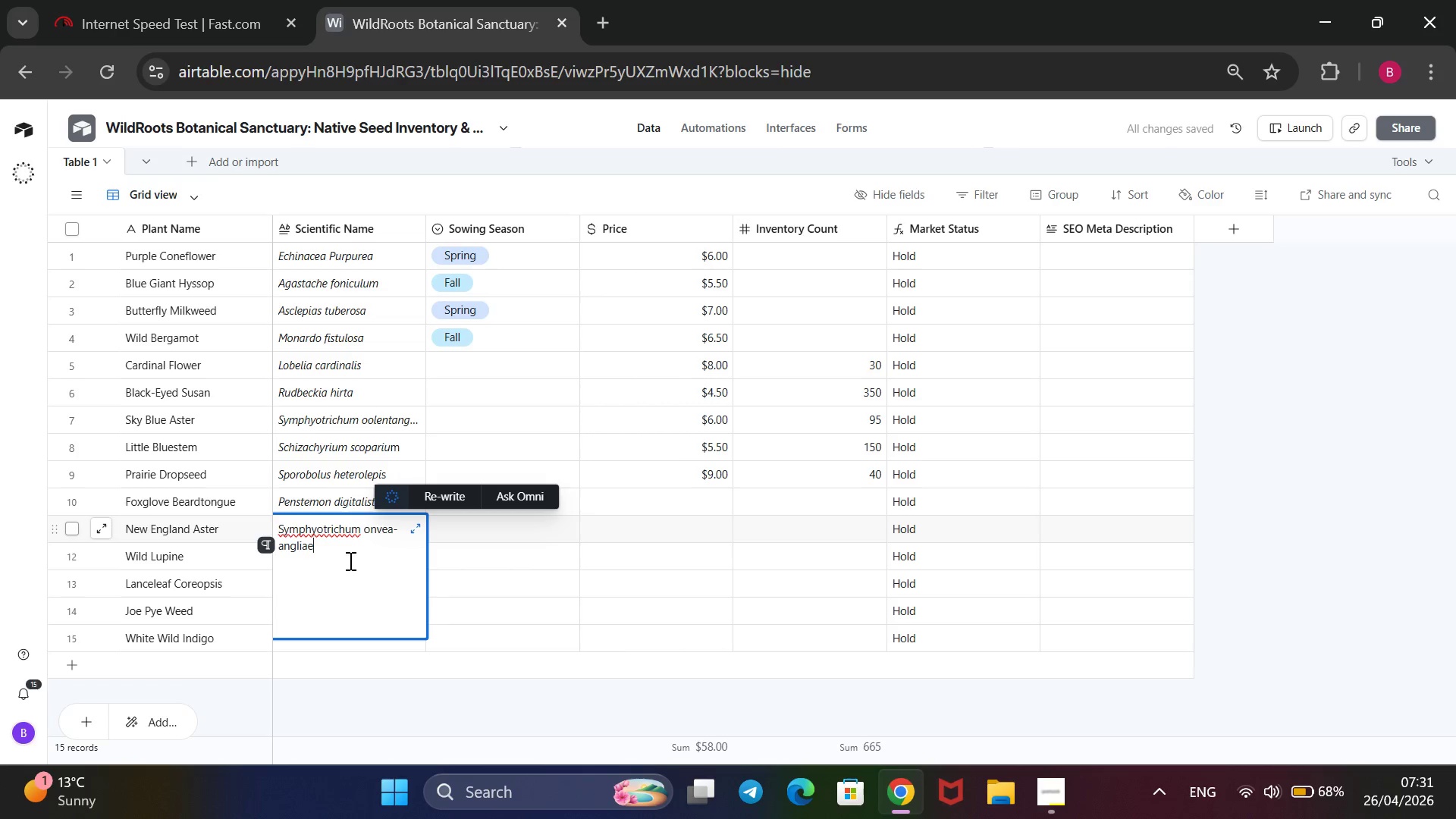 
left_click([367, 528])
 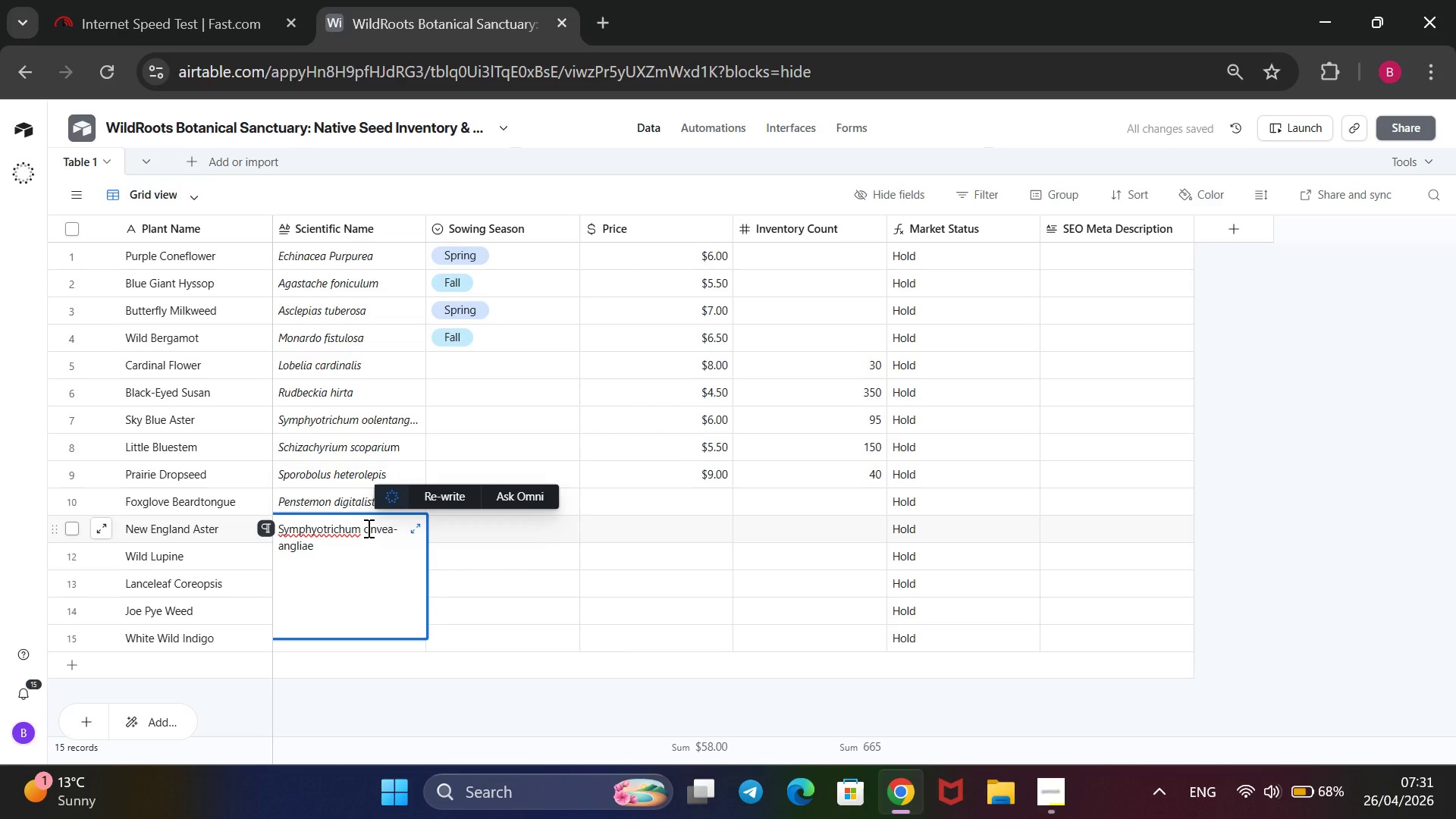 
key(Backspace)
 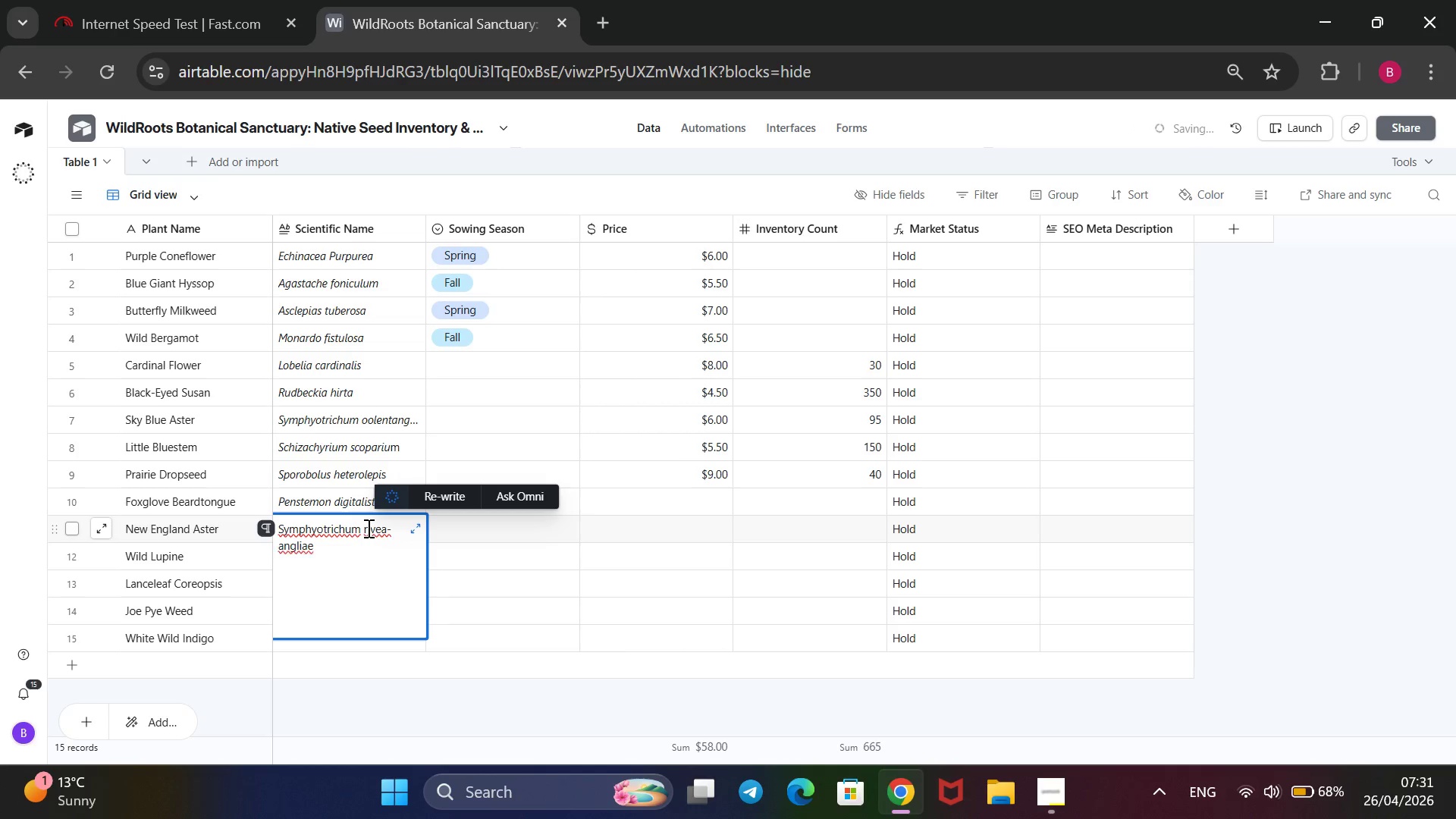 
key(ArrowRight)
 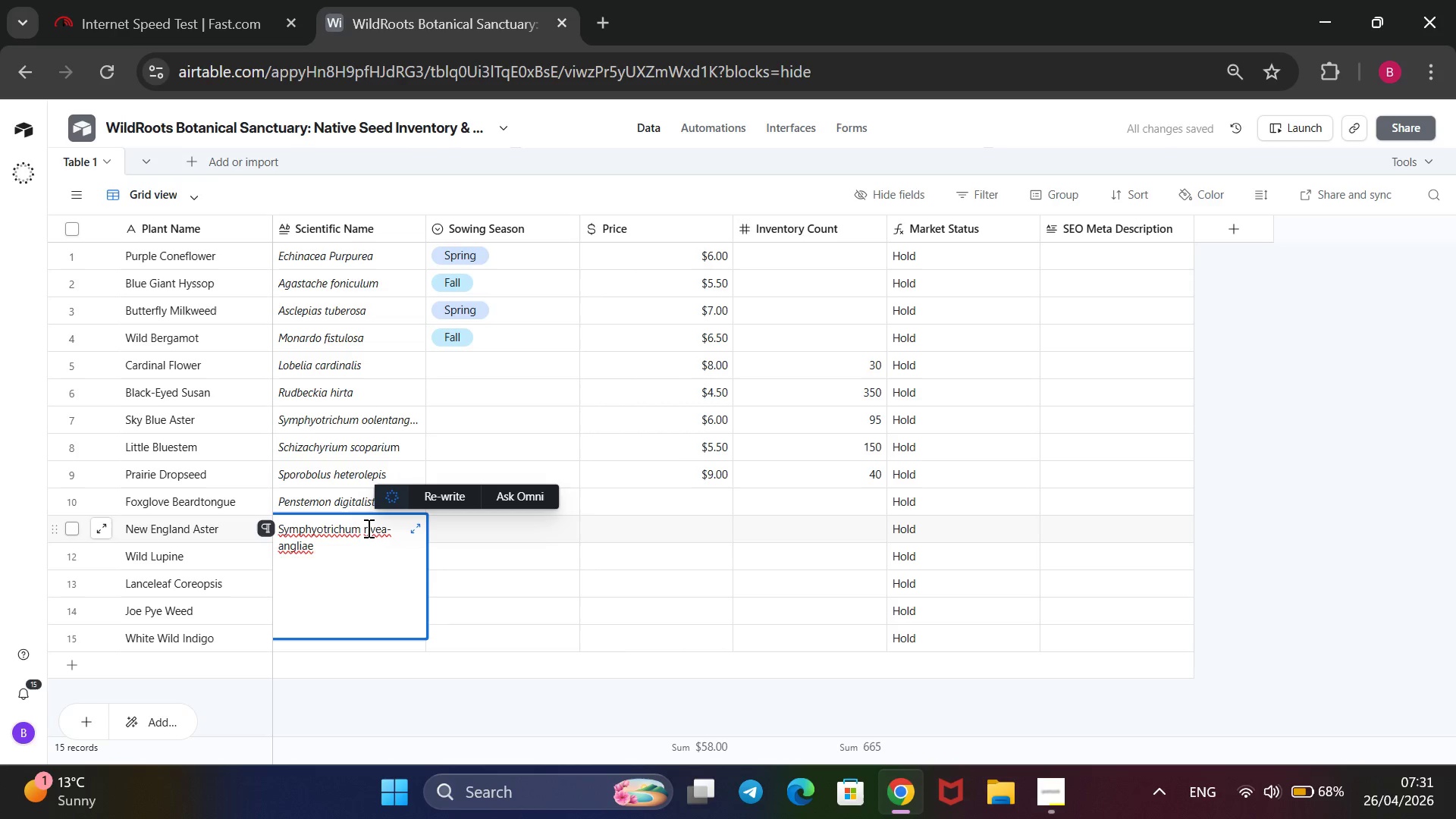 
key(0)
 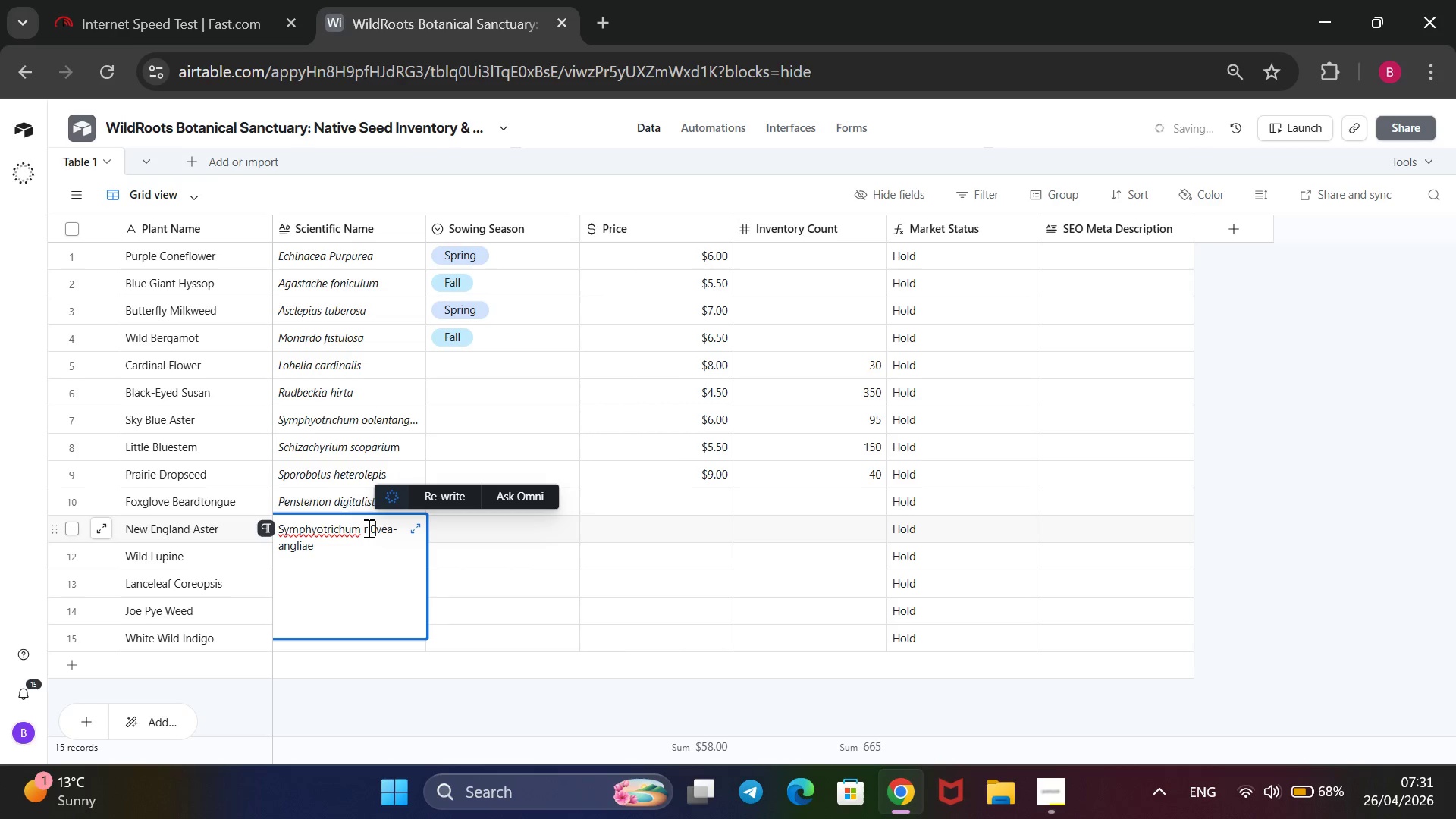 
key(Backspace)
 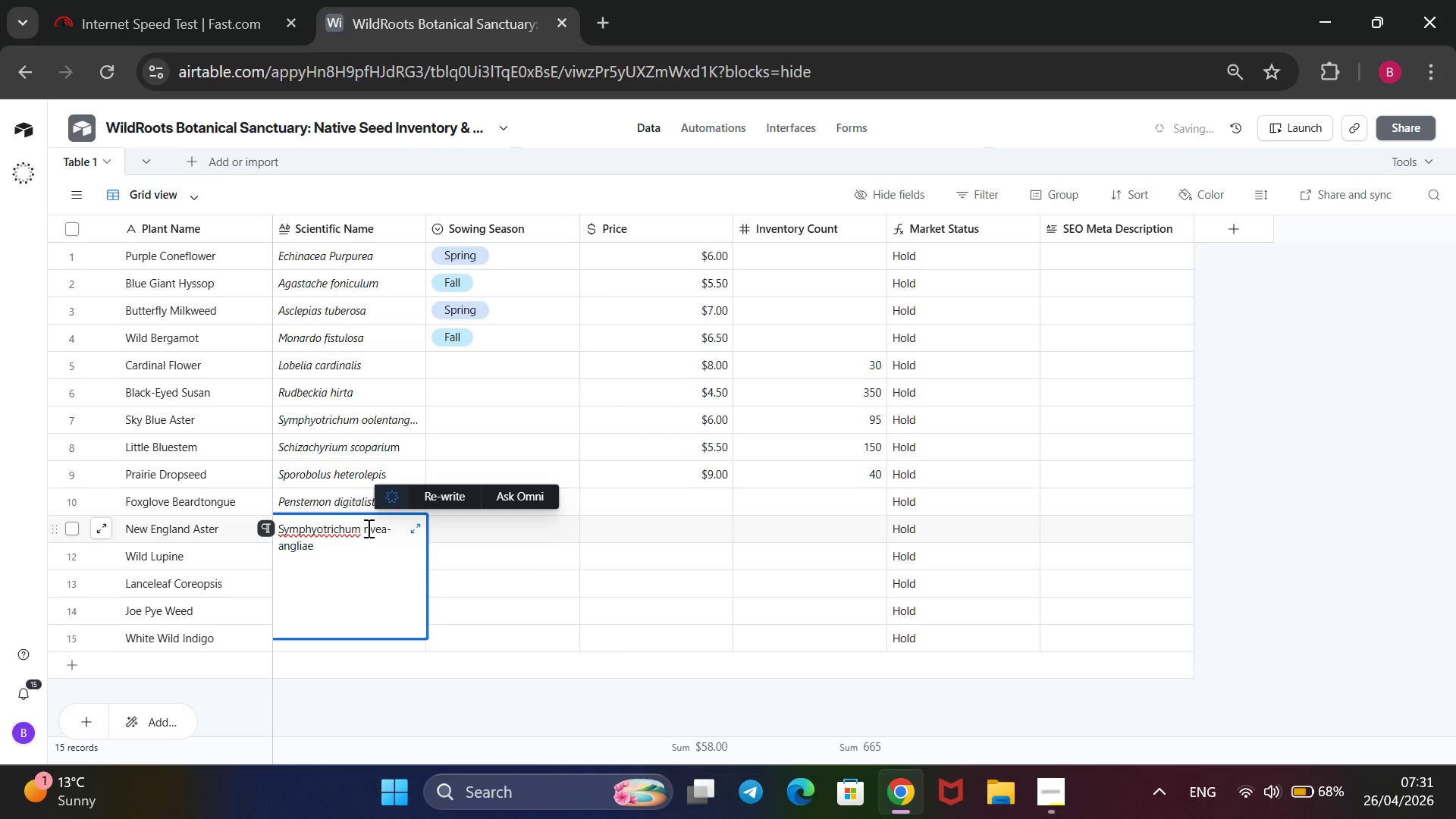 
key(O)
 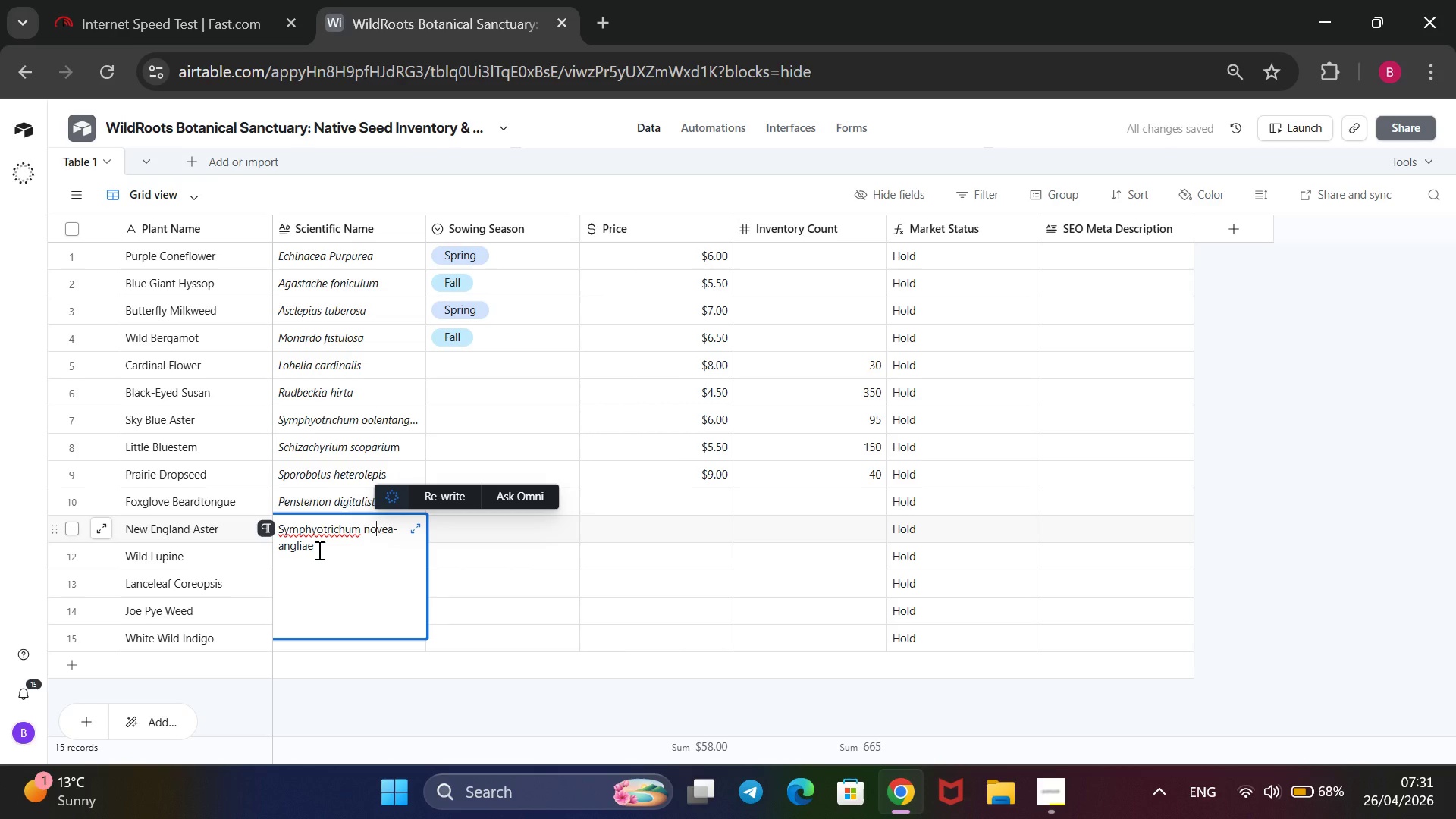 
left_click_drag(start_coordinate=[318, 550], to_coordinate=[279, 531])
 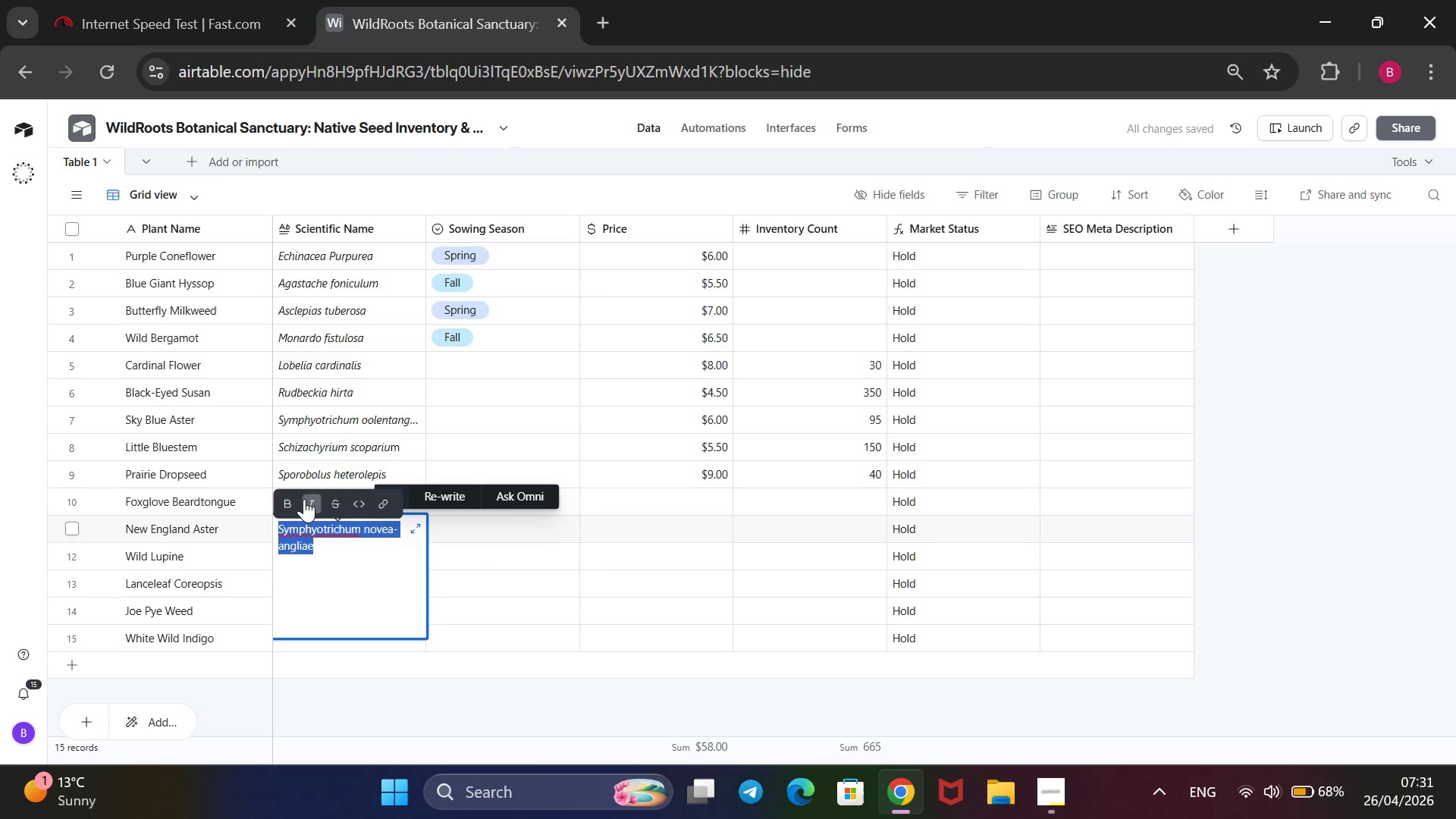 
left_click([304, 499])
 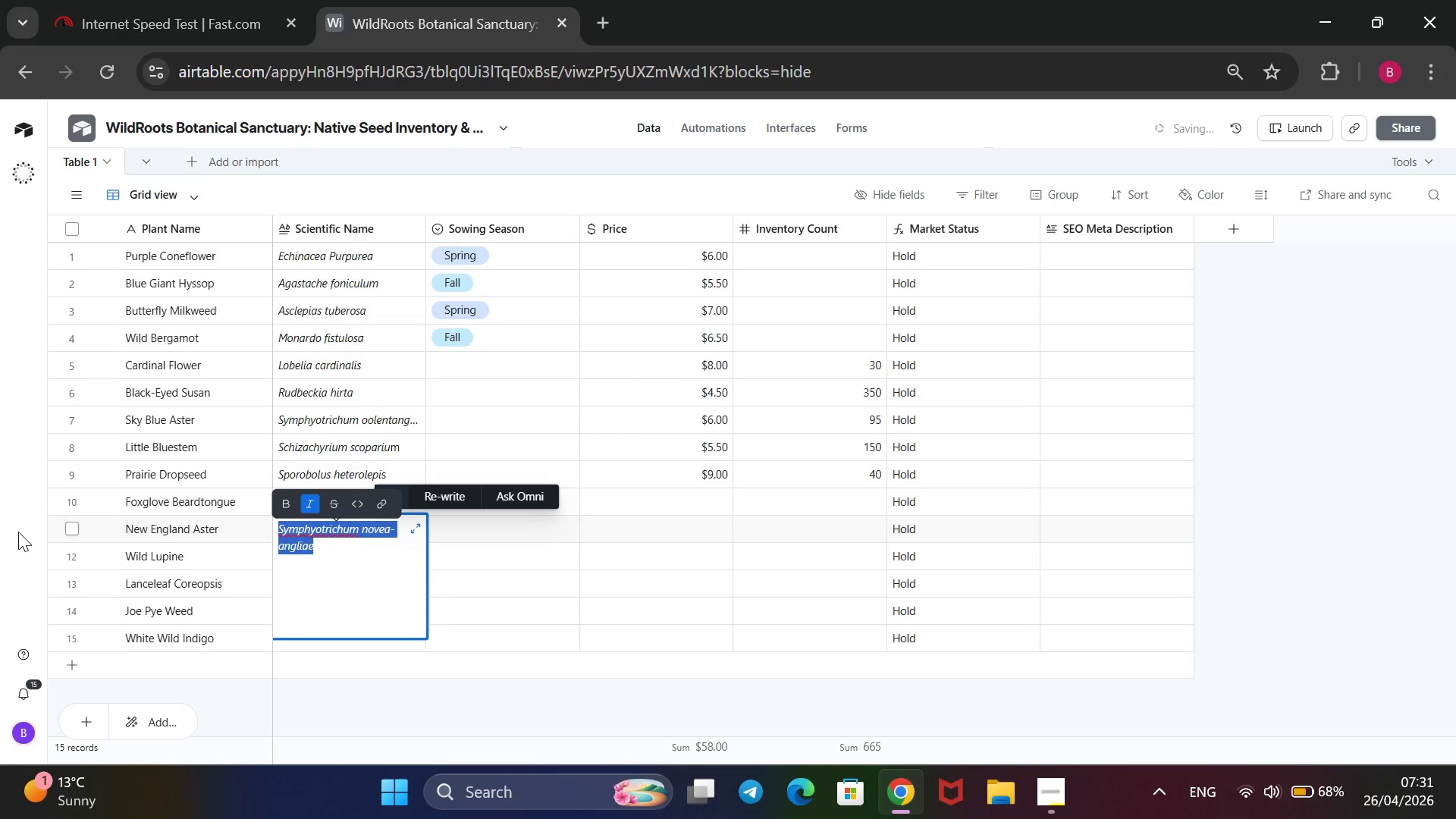 
left_click([17, 533])
 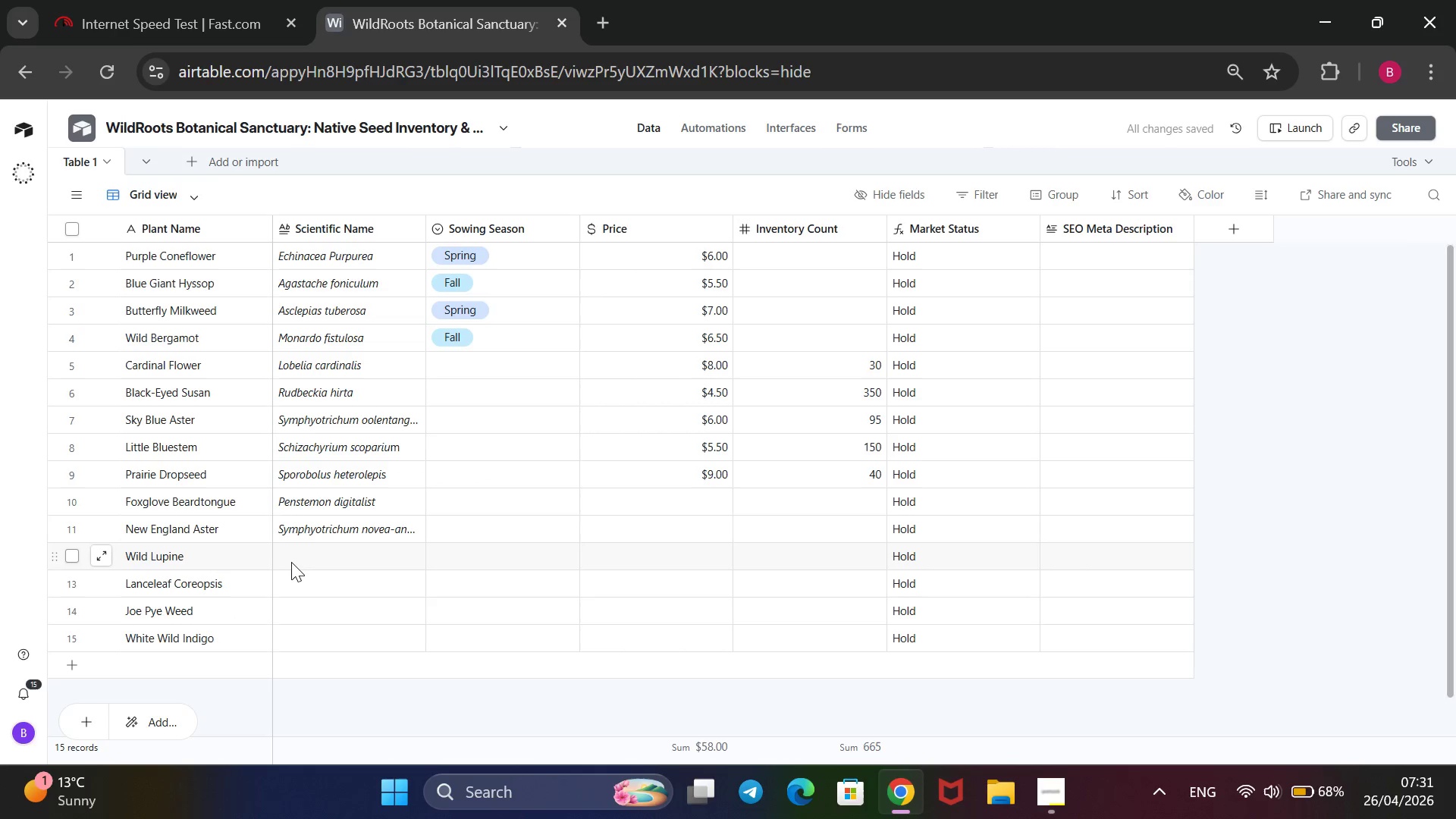 
left_click([293, 562])
 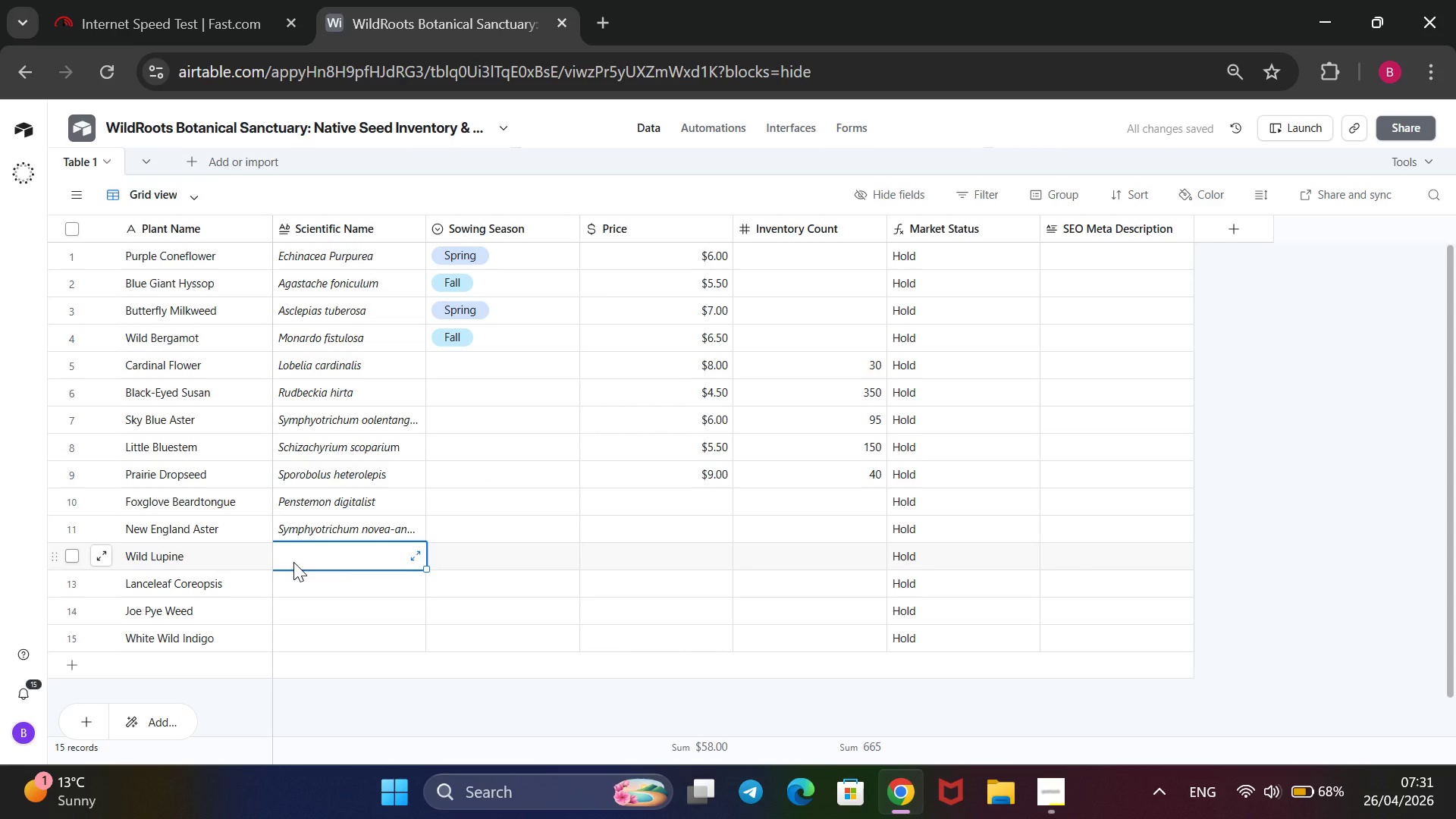 
type(Lupinus perennis)
 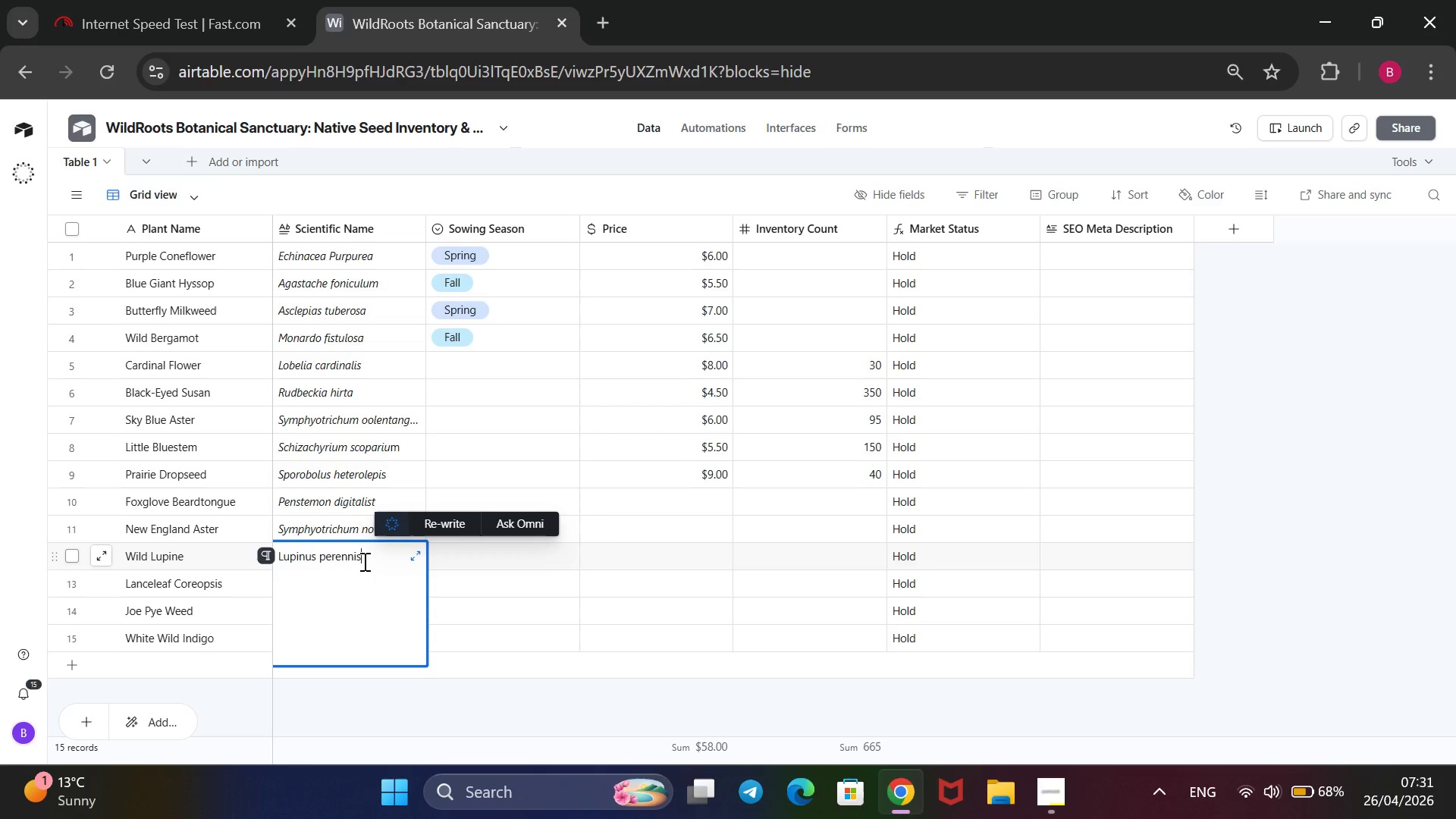 
left_click_drag(start_coordinate=[364, 560], to_coordinate=[279, 563])
 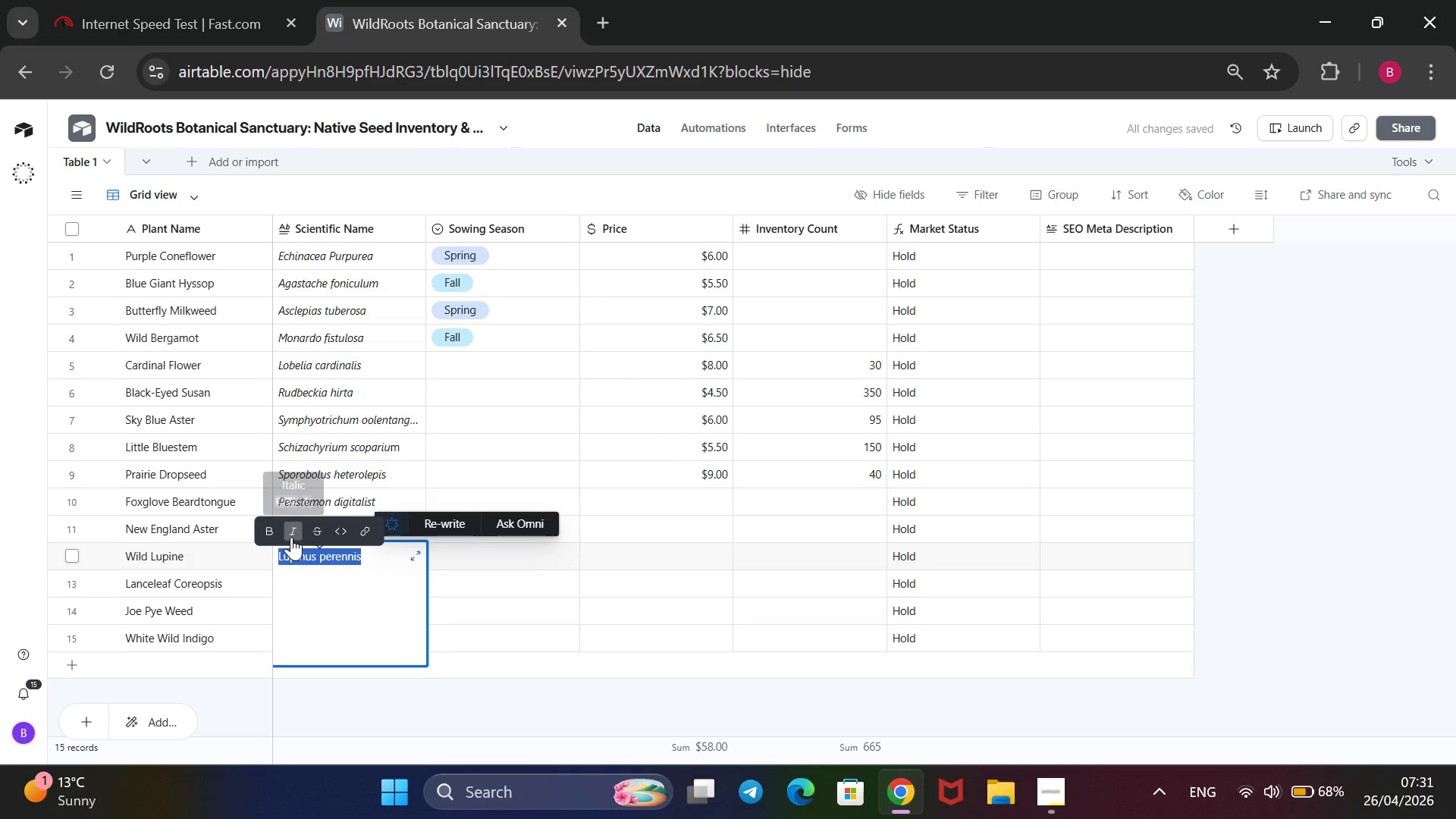 
left_click([291, 537])
 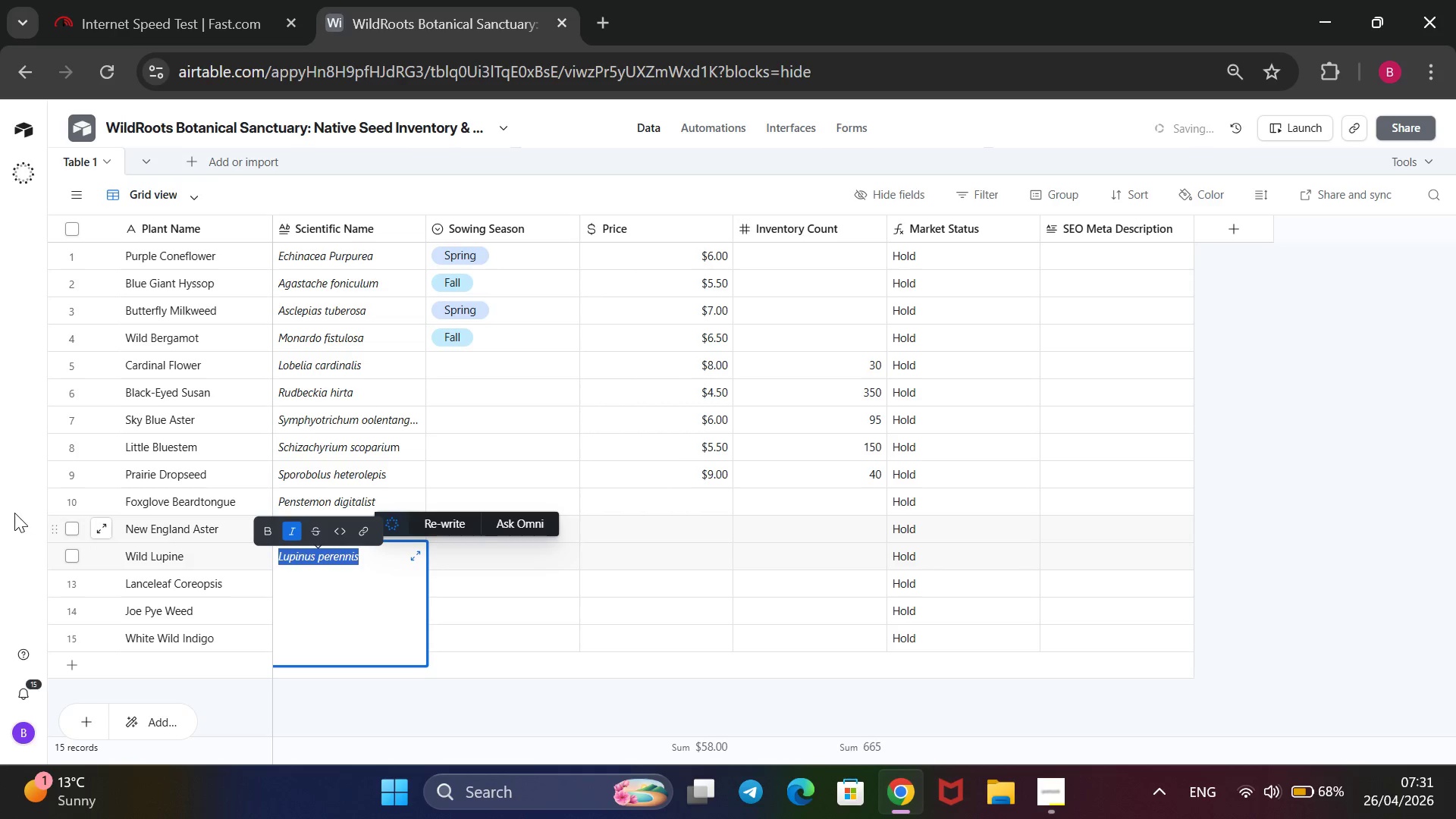 
left_click([12, 513])
 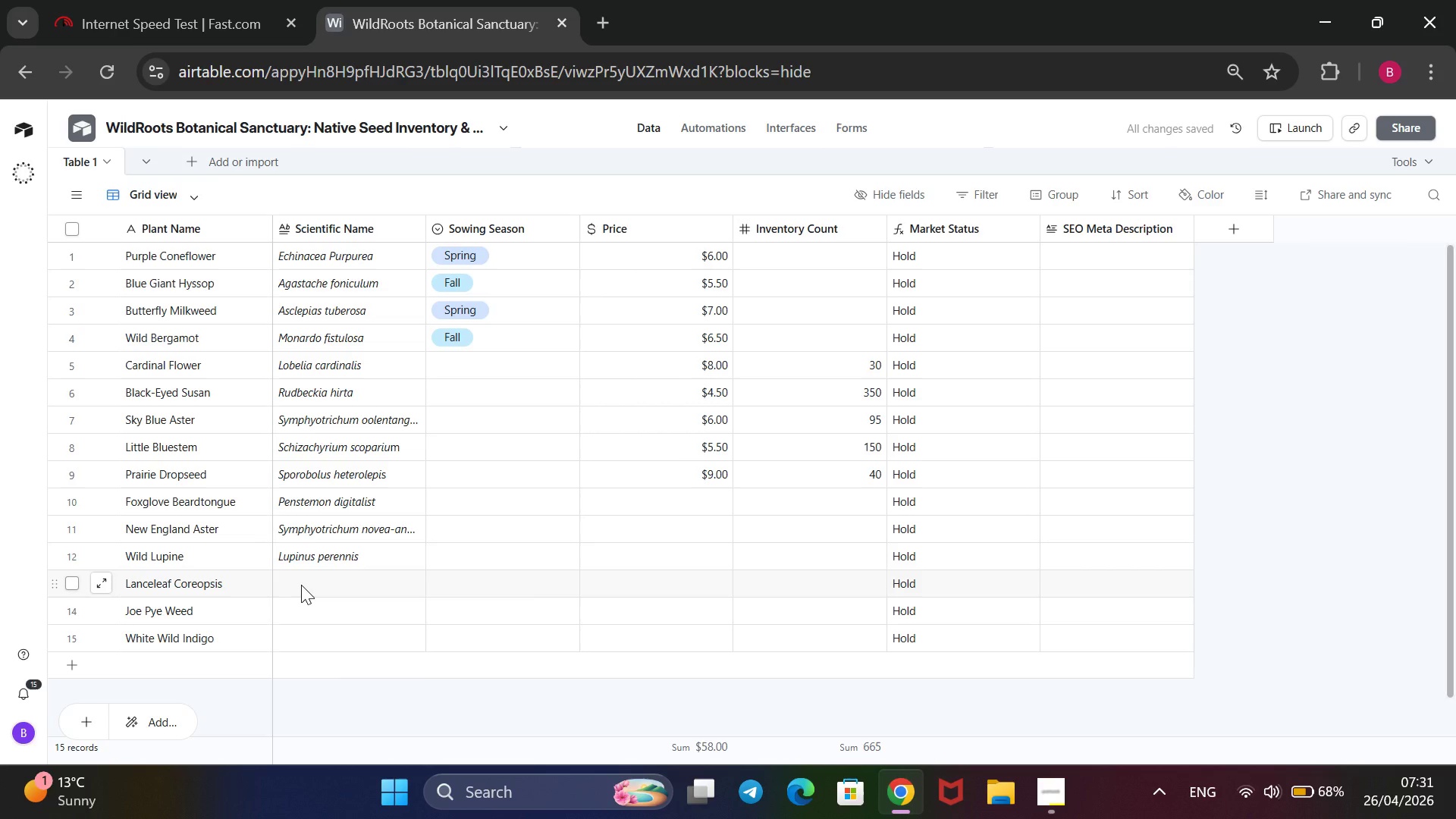 
left_click([301, 585])
 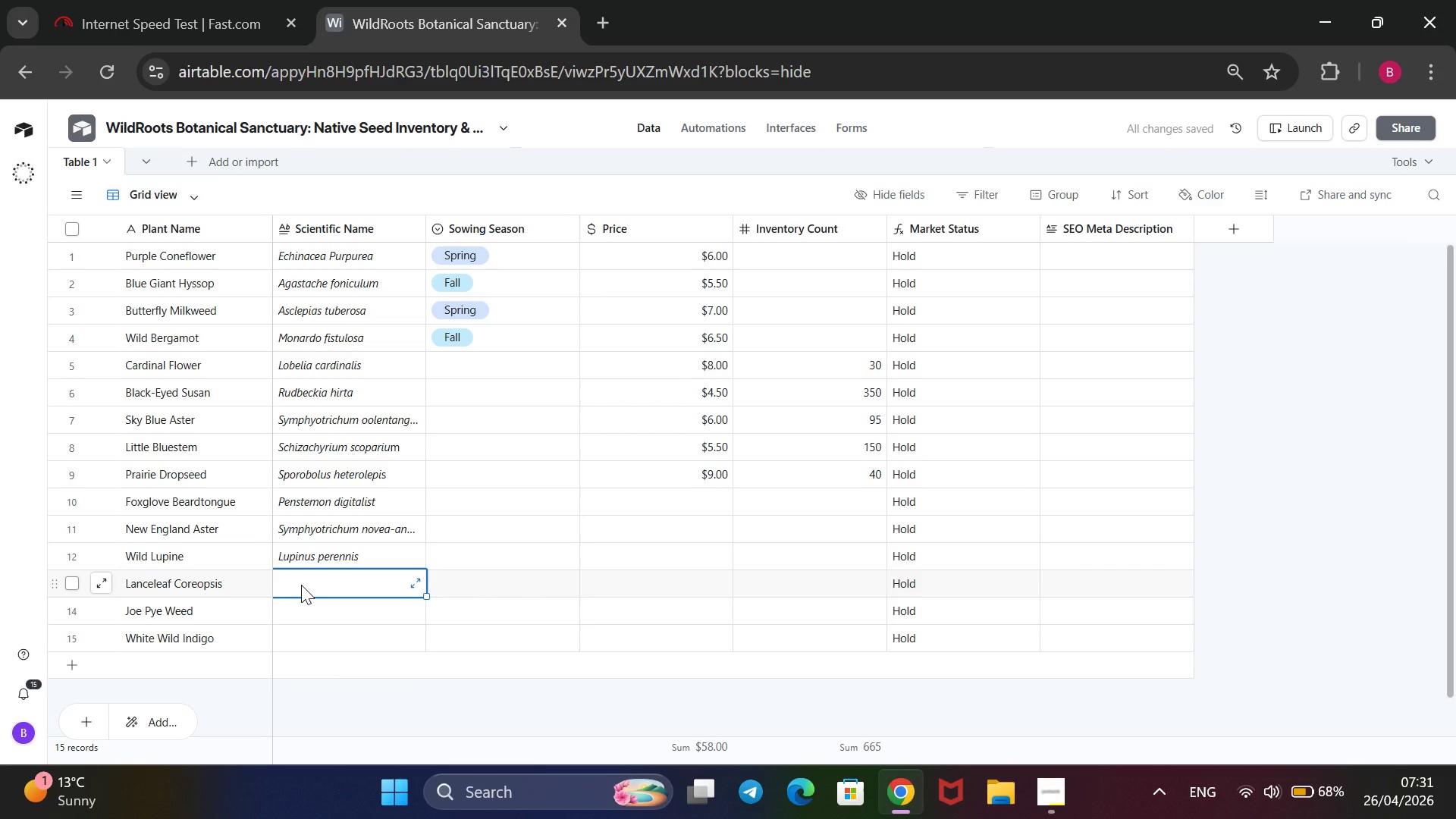 
type(Coreopsis lanceolata)
 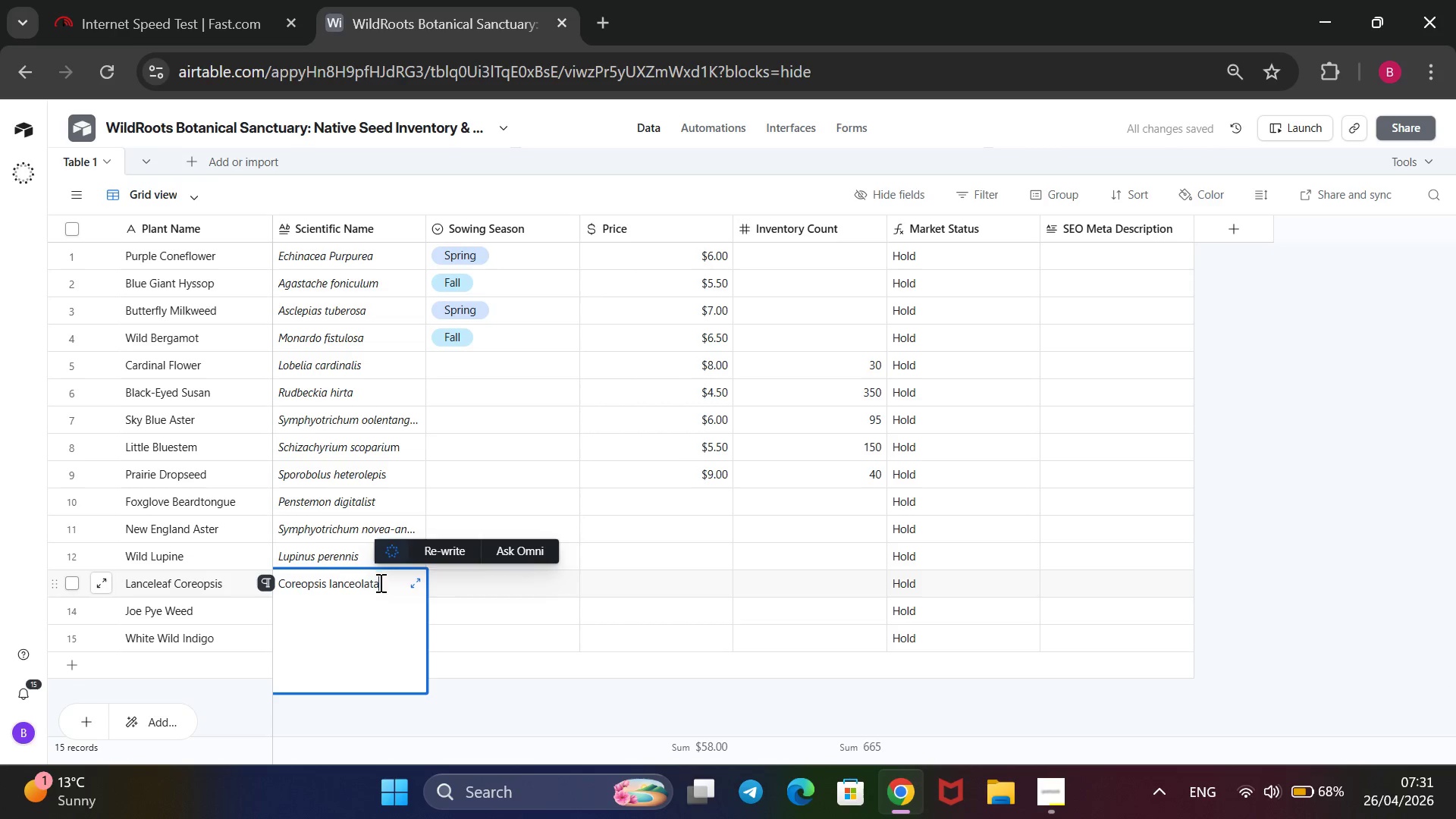 
left_click_drag(start_coordinate=[381, 584], to_coordinate=[263, 597])
 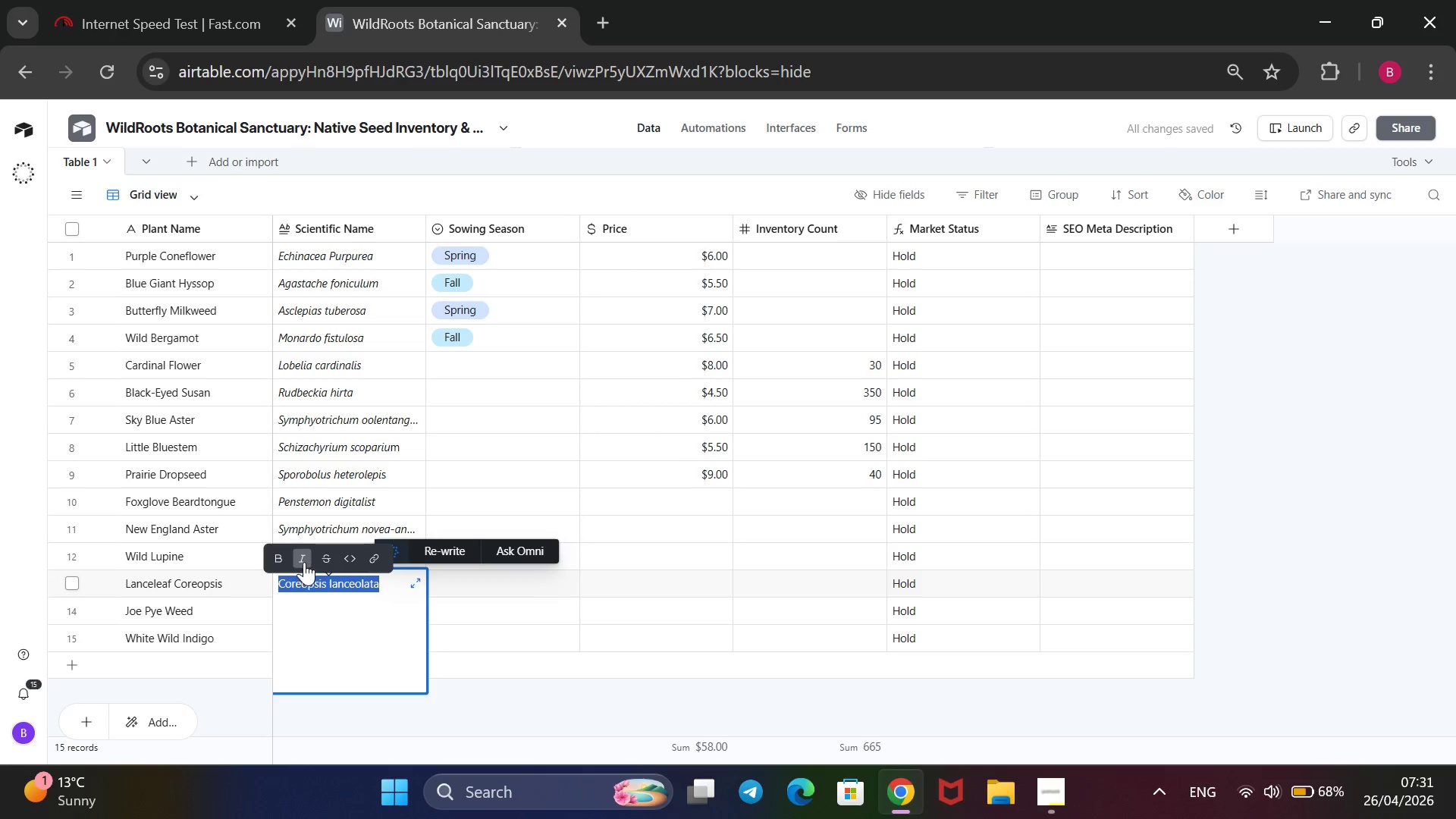 
left_click([302, 561])
 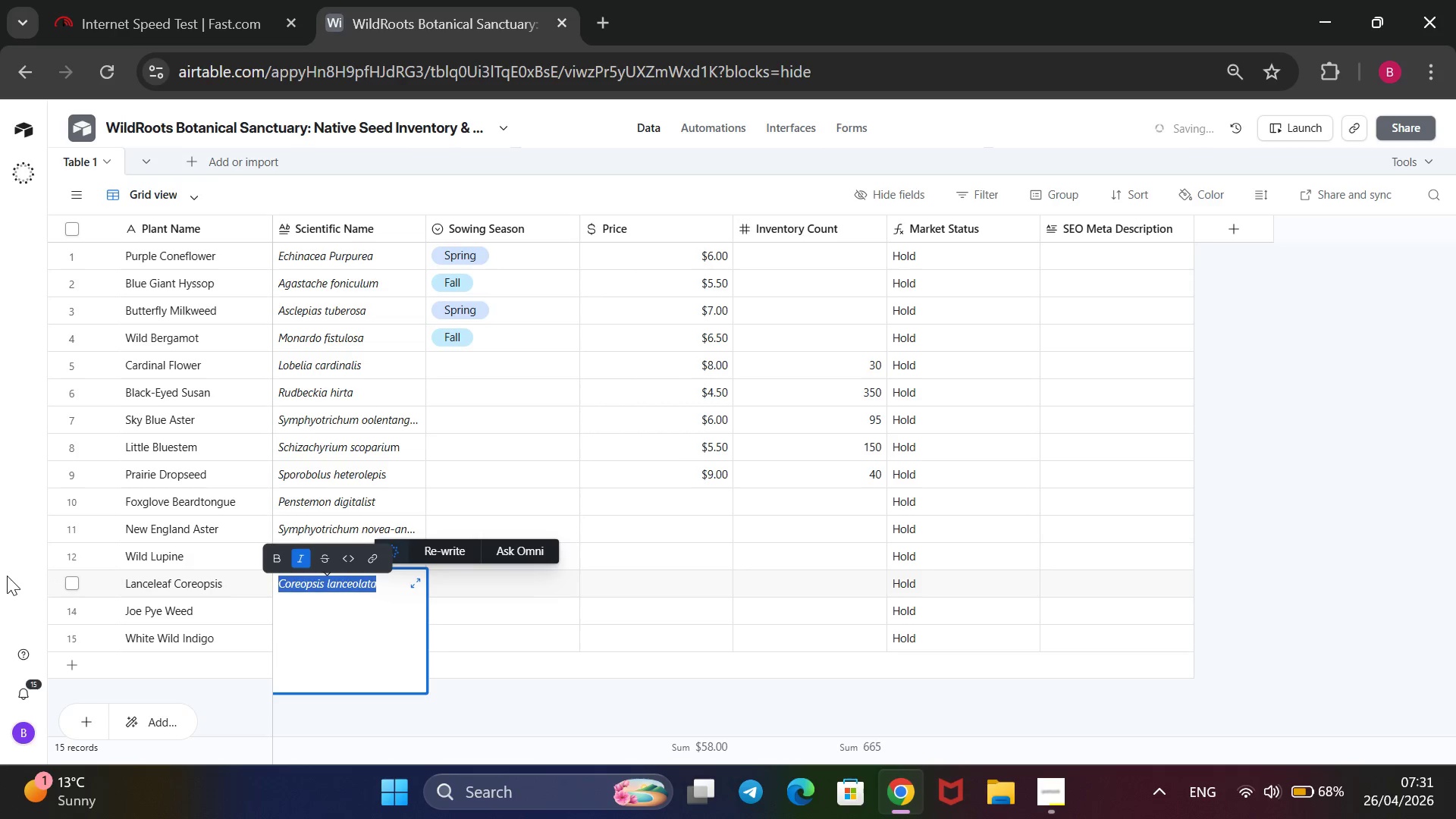 
left_click([16, 576])
 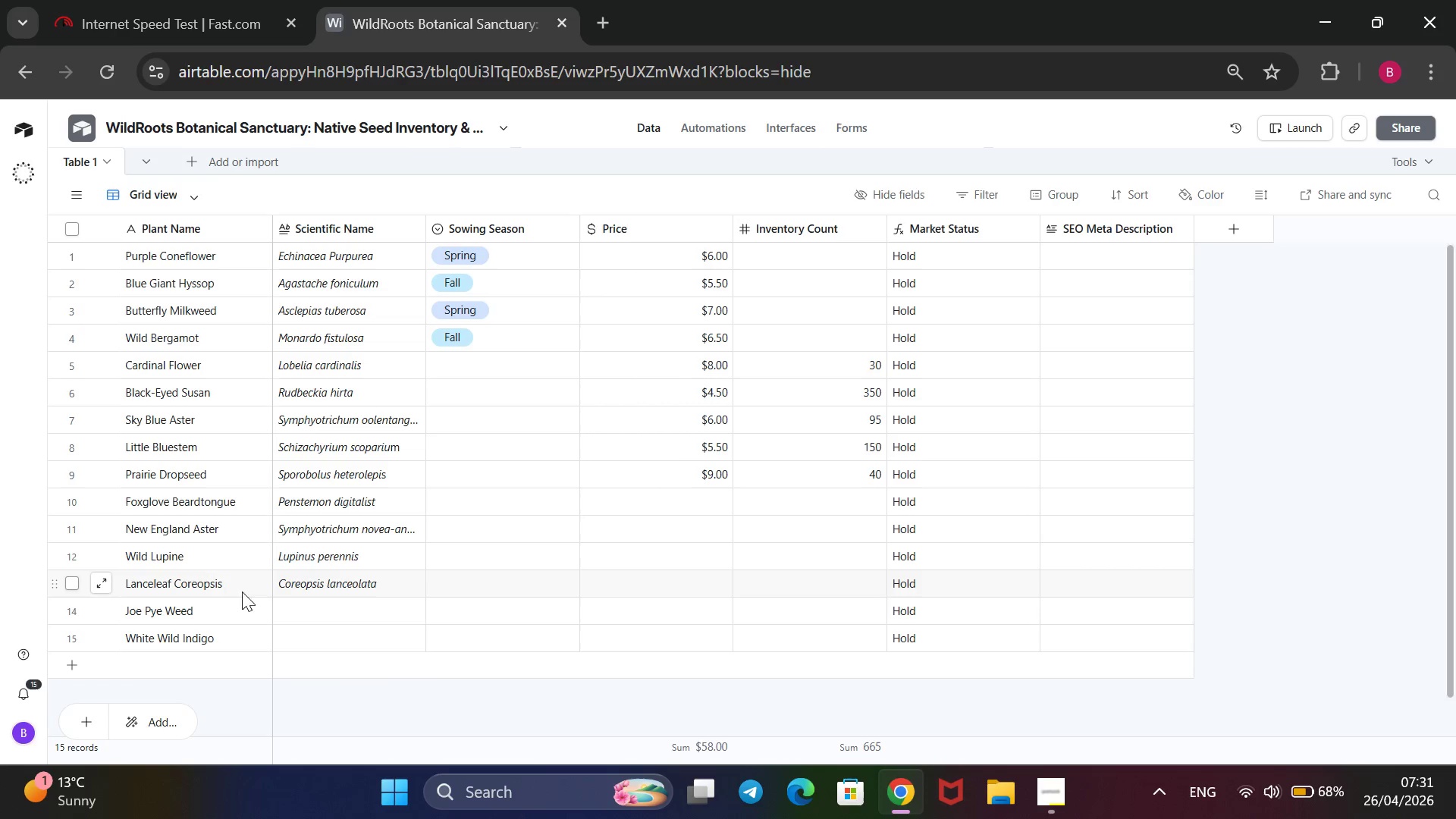 
wait(6.45)
 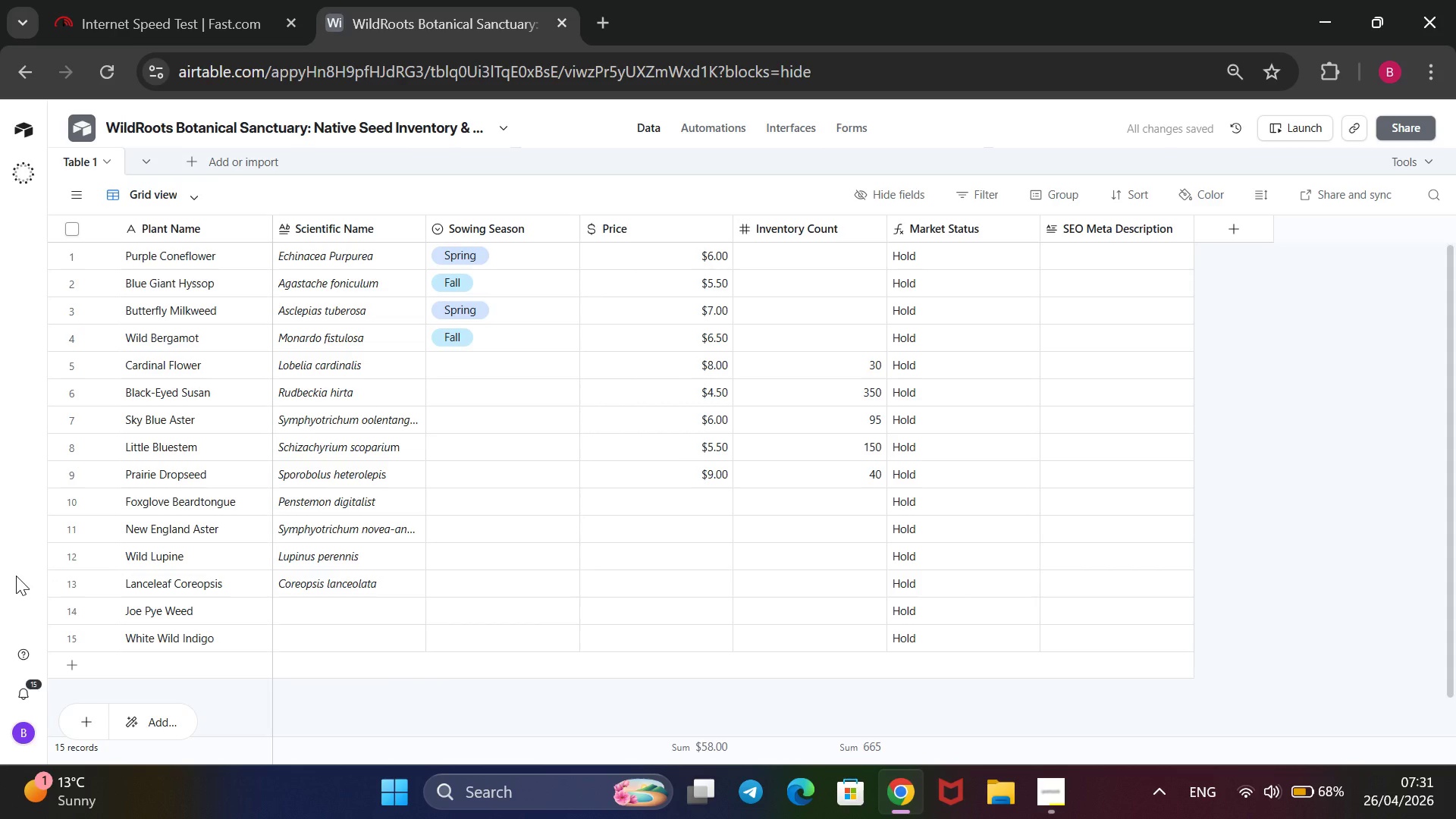 
left_click([323, 620])
 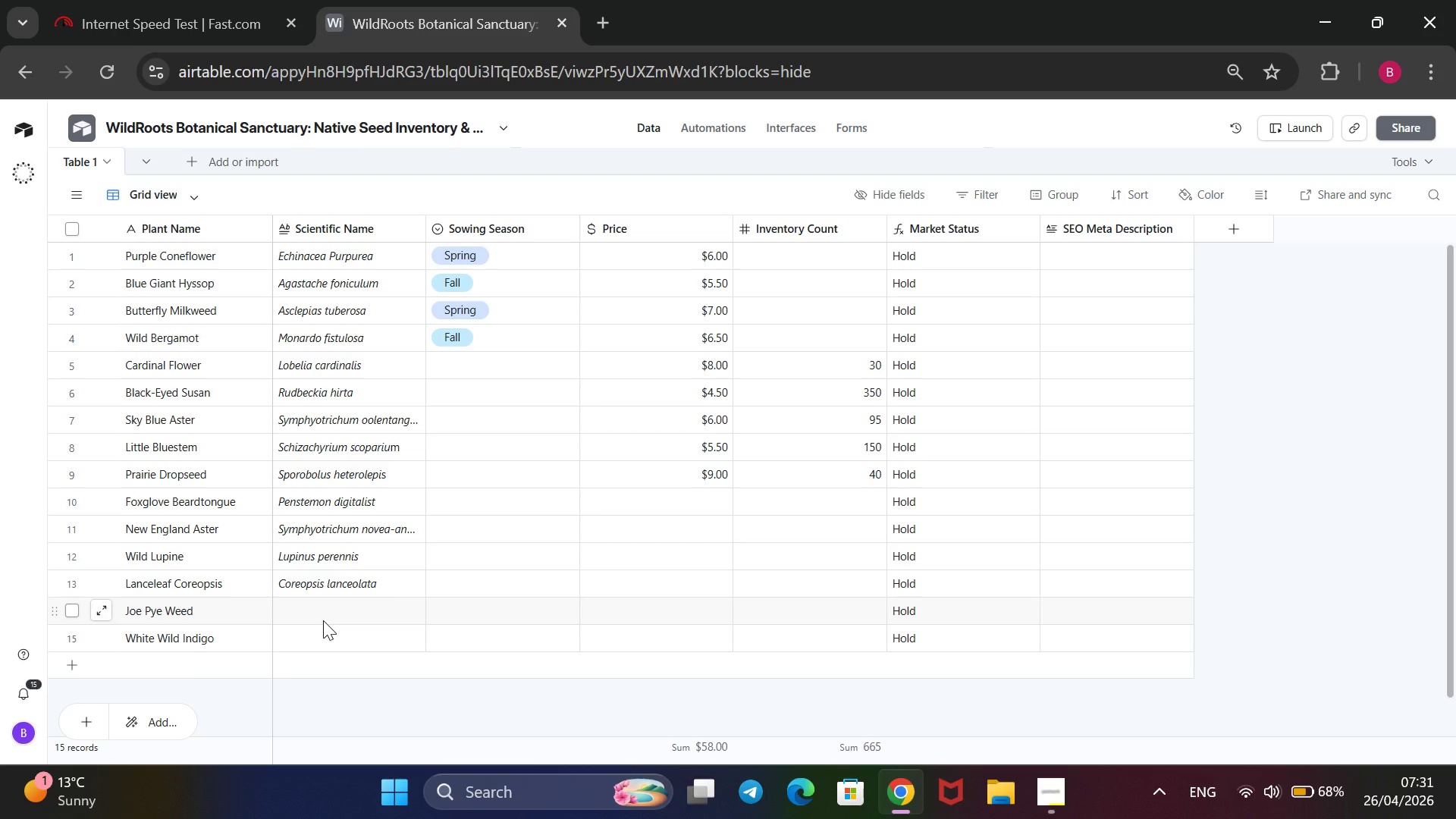 
type(Eutrochium purpureum)
 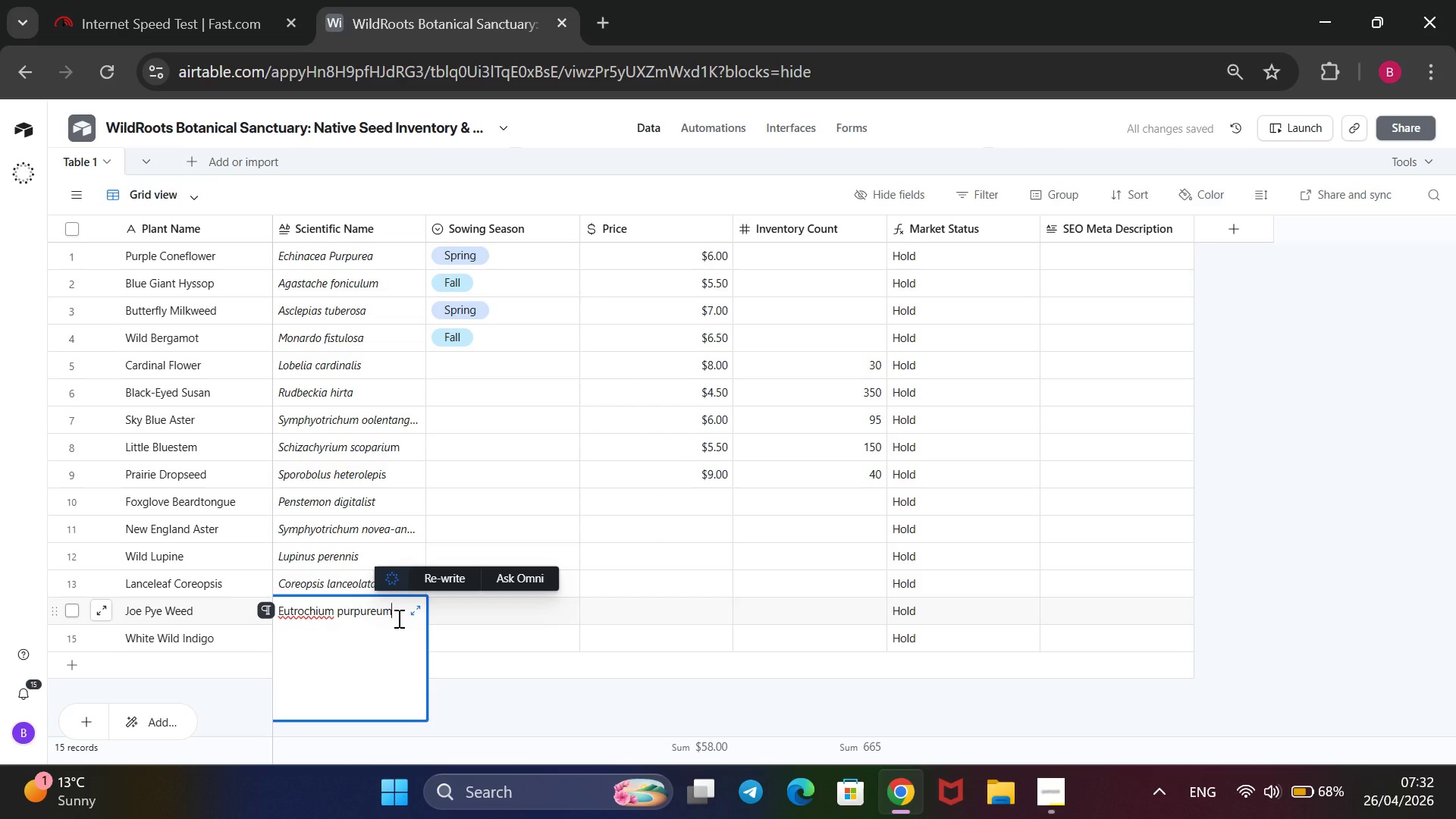 
left_click_drag(start_coordinate=[397, 618], to_coordinate=[279, 624])
 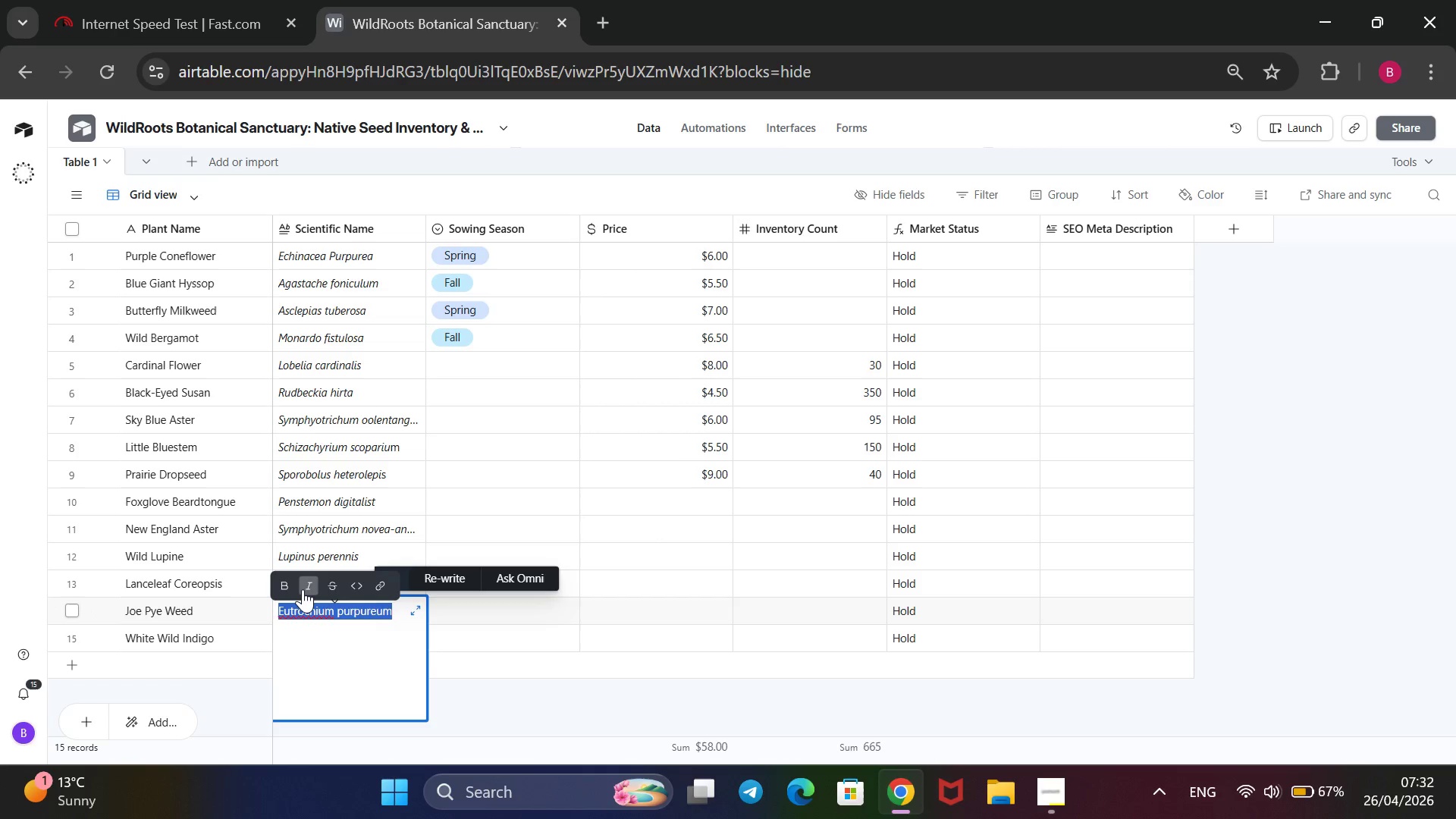 
left_click([303, 589])
 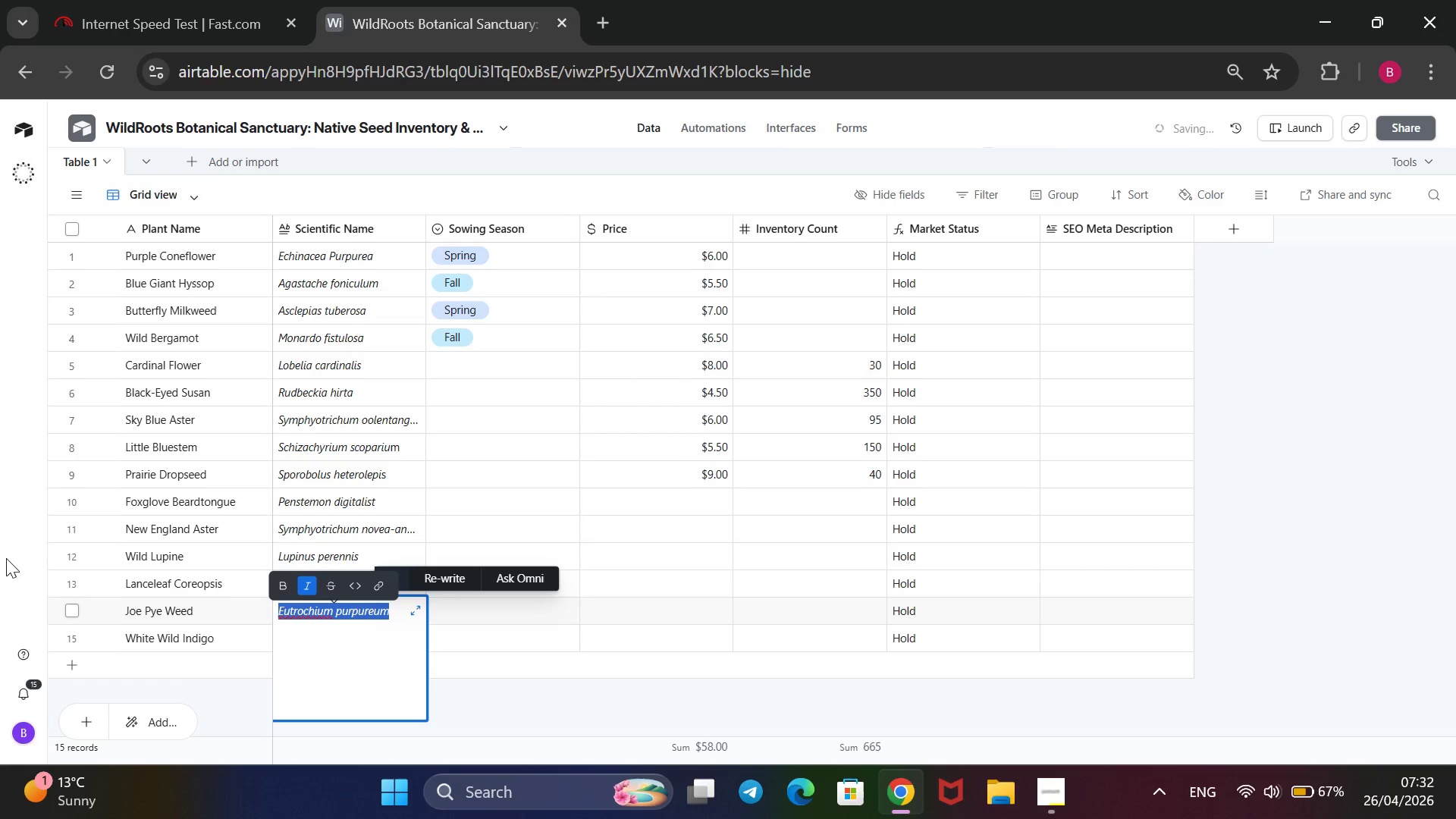 
left_click([15, 558])
 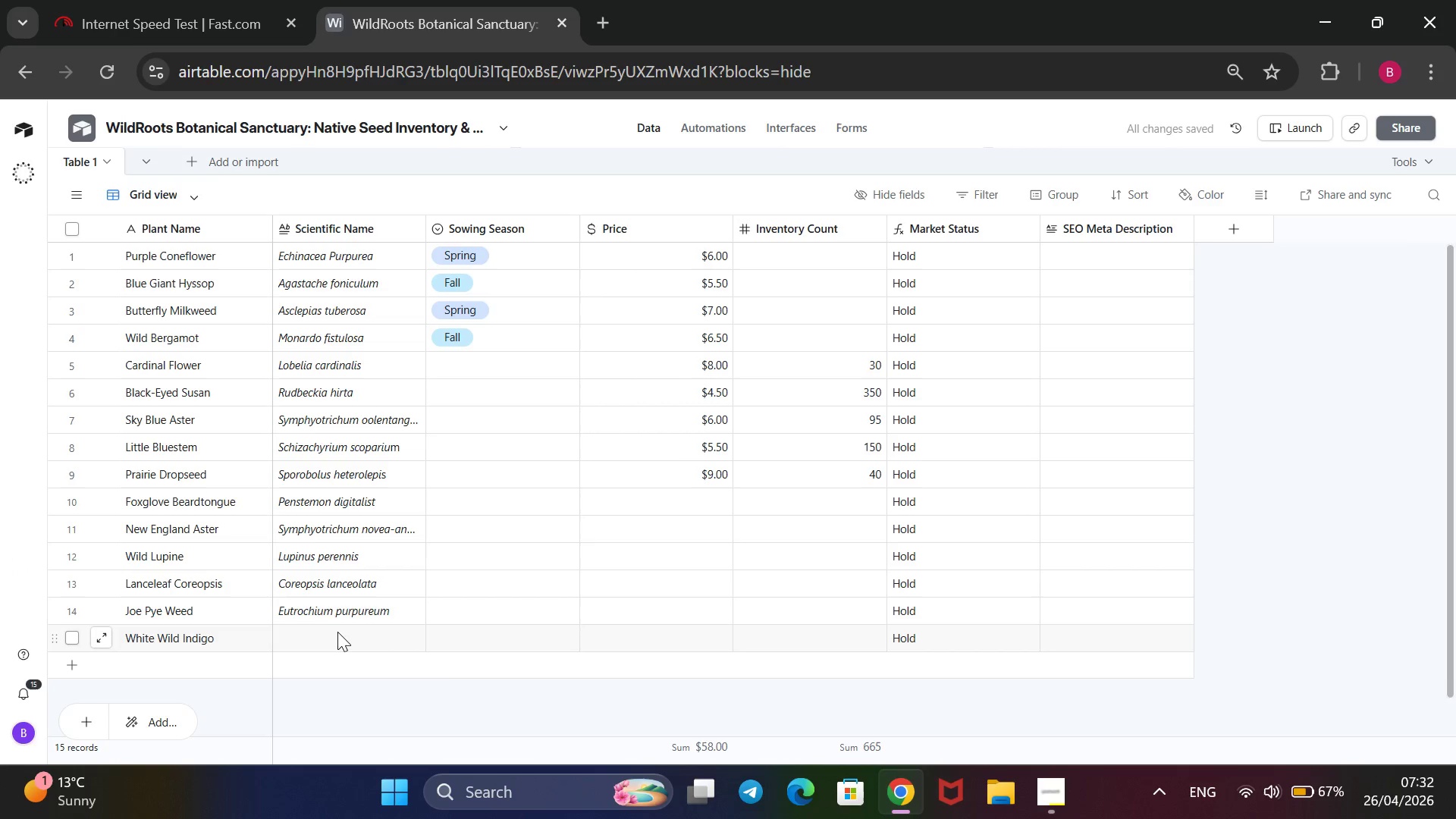 
left_click([337, 635])
 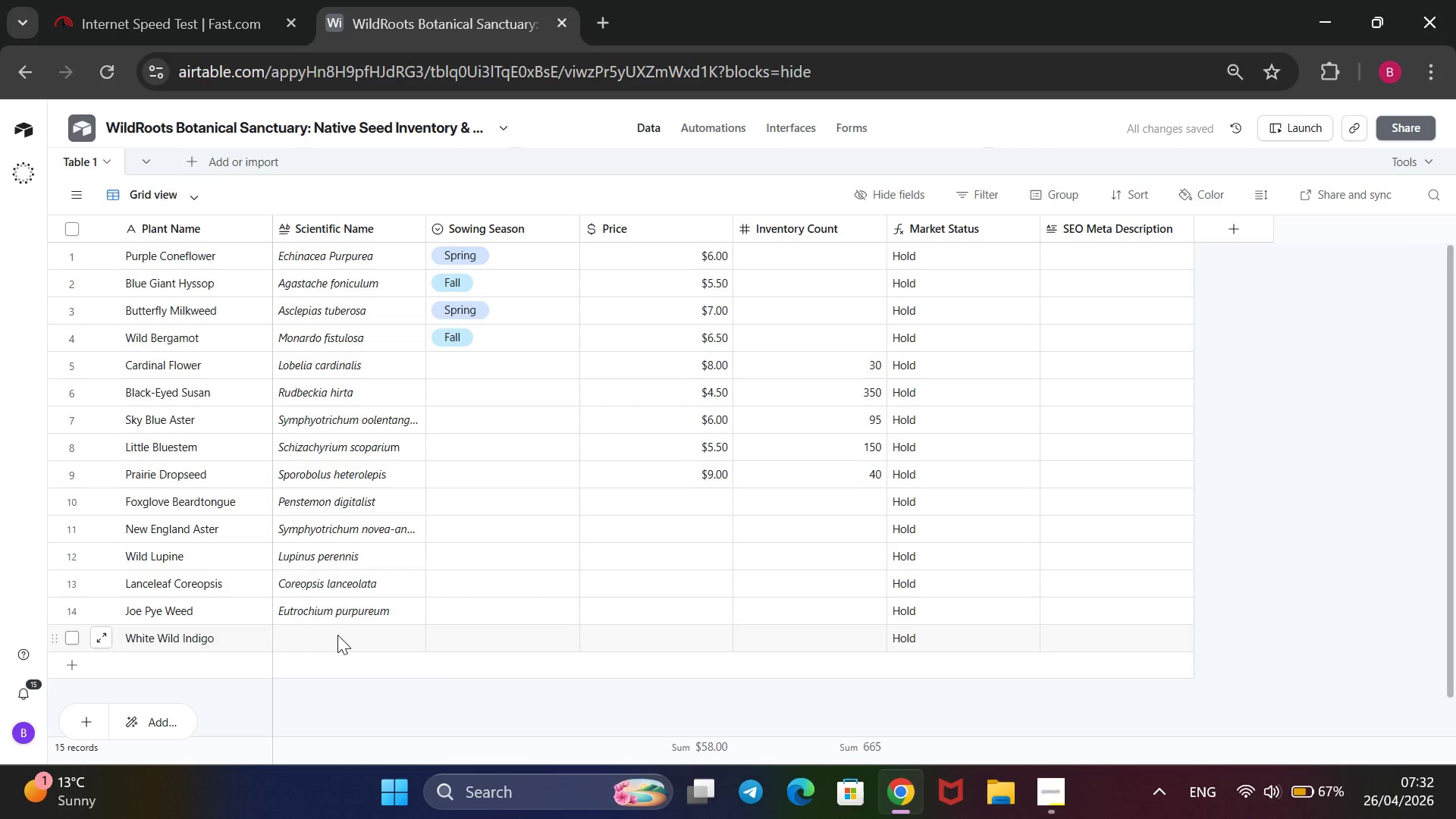 
type(Baptisia alba)
 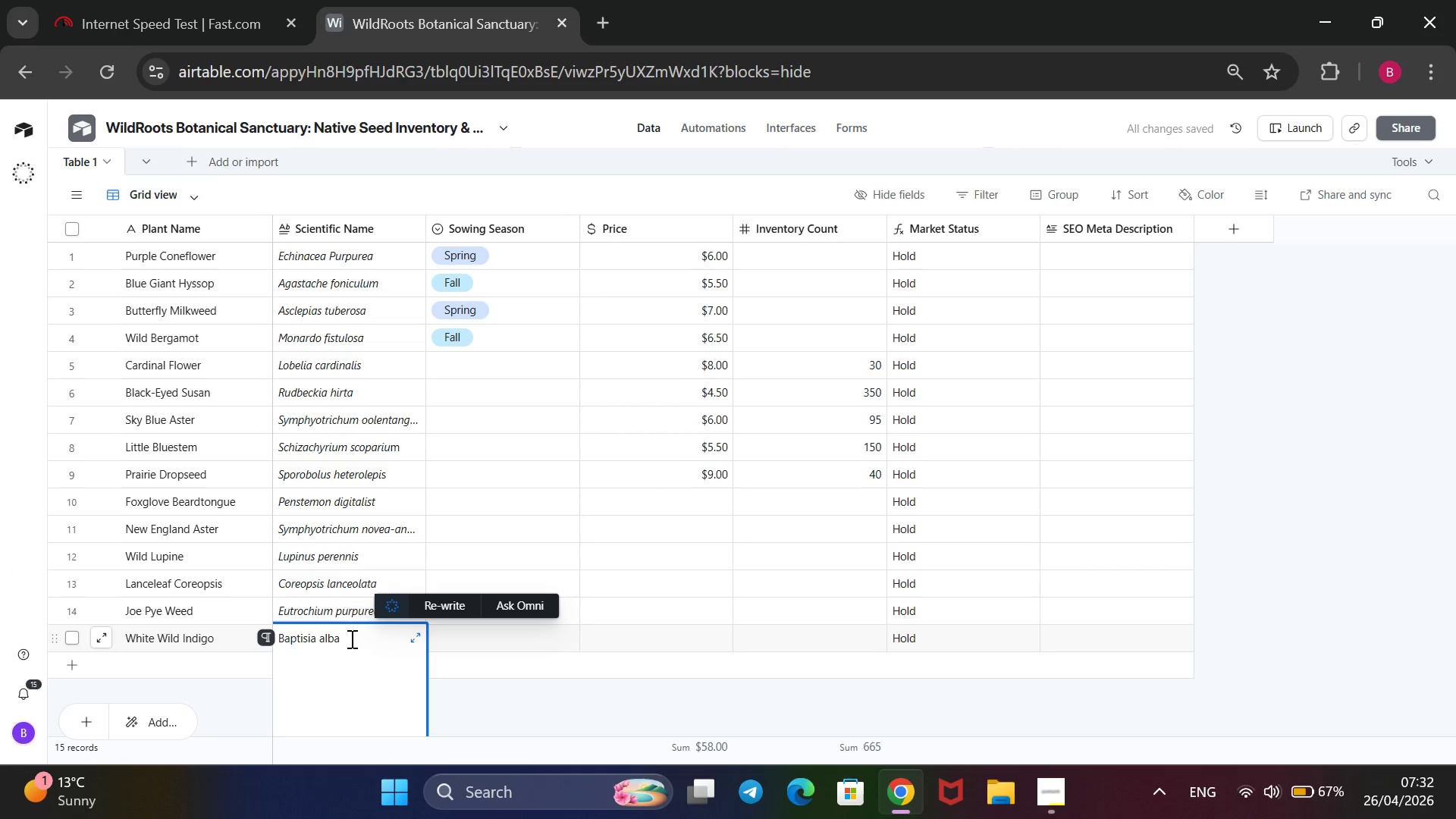 
left_click_drag(start_coordinate=[345, 639], to_coordinate=[278, 642])
 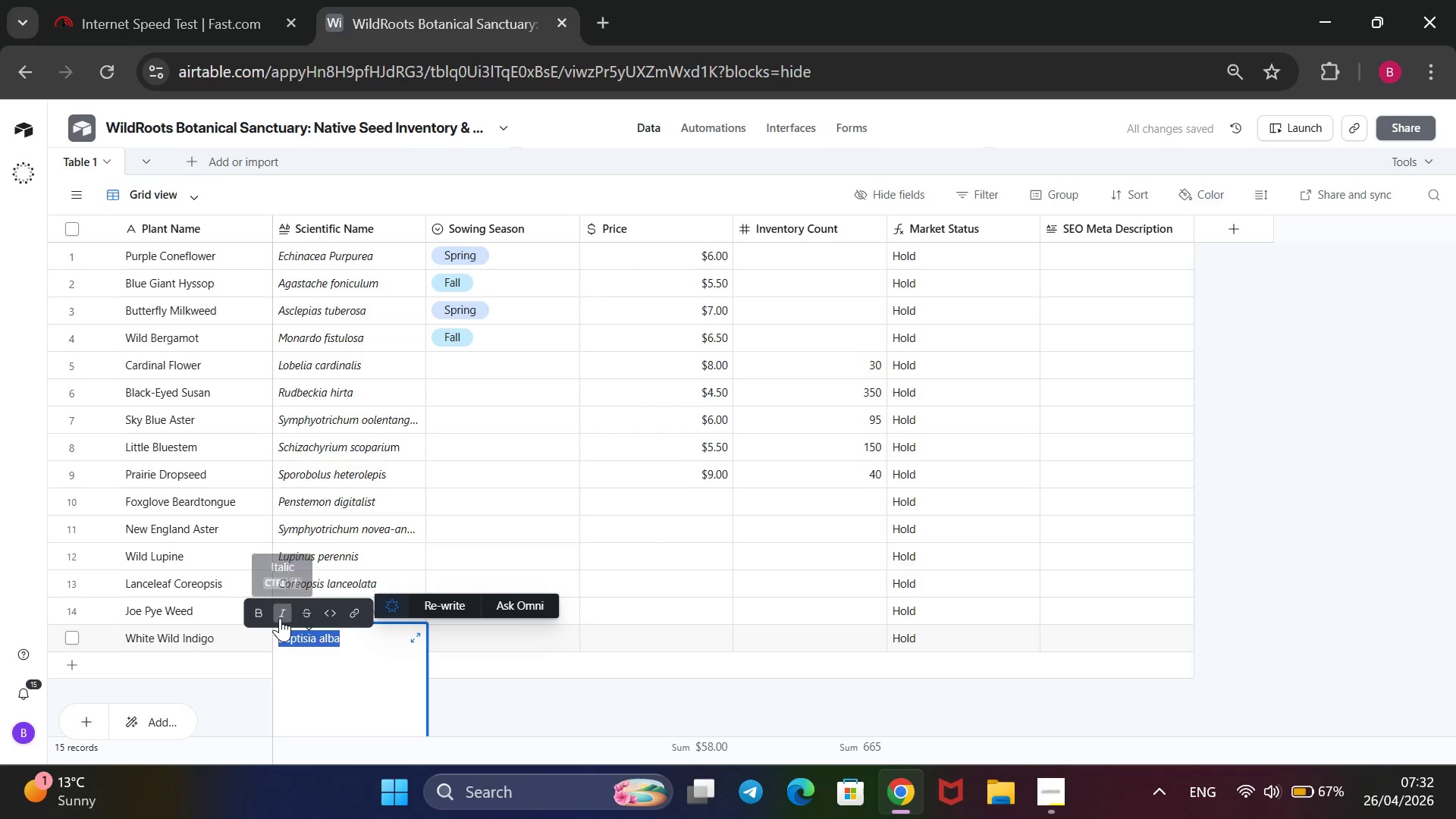 
left_click([280, 618])
 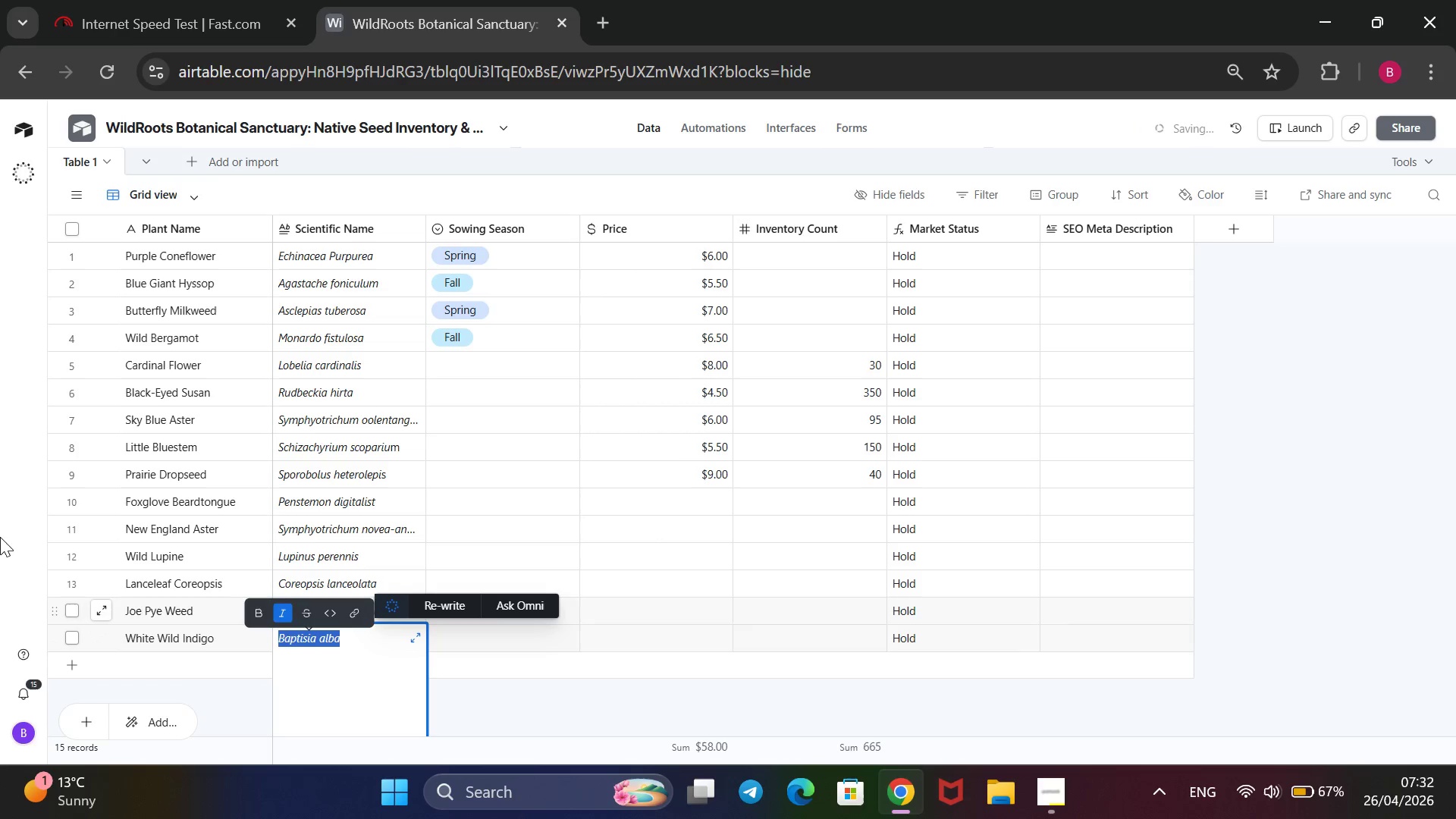 
left_click([17, 535])